 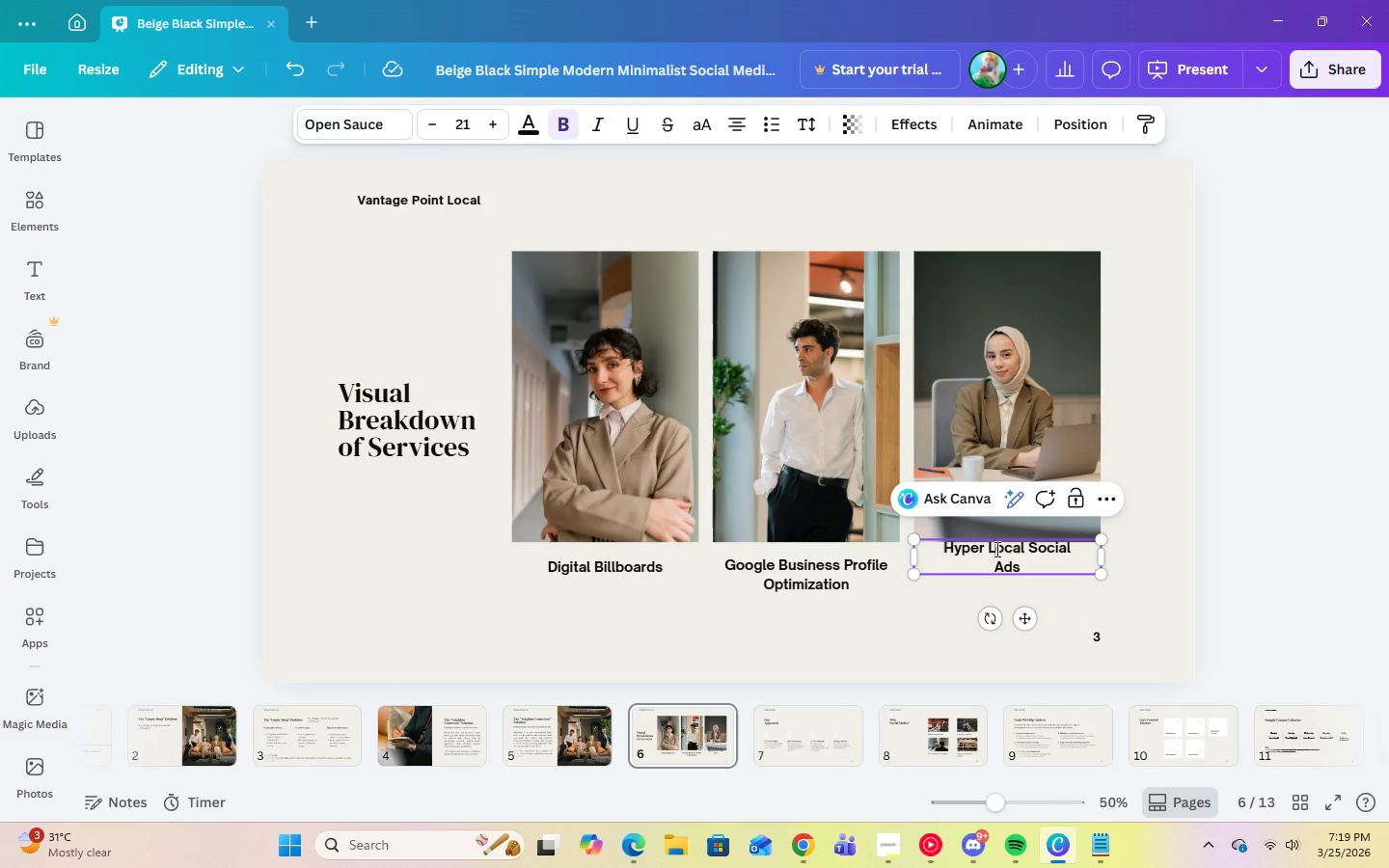 
key(Backspace)
 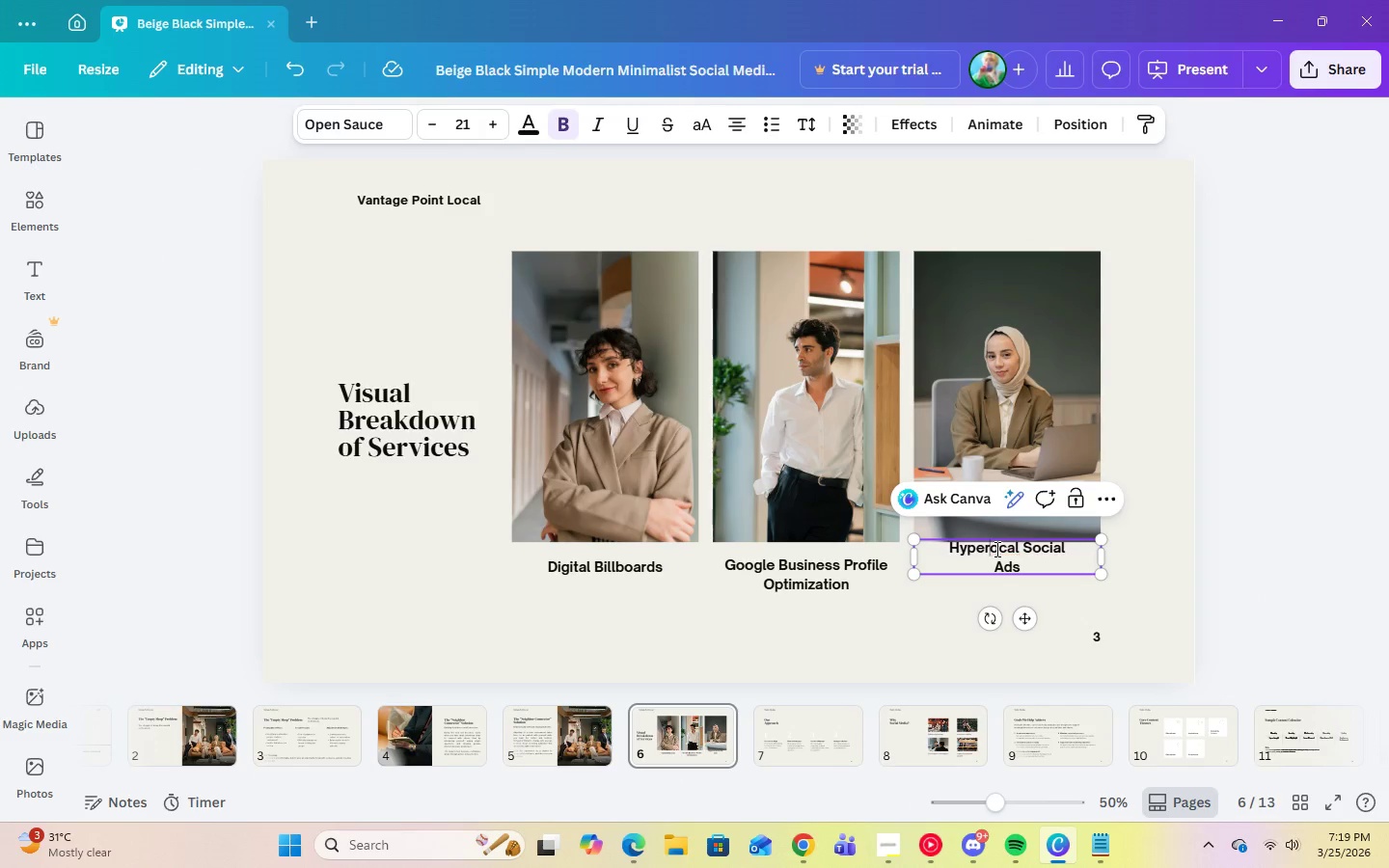 
key(Backspace)
 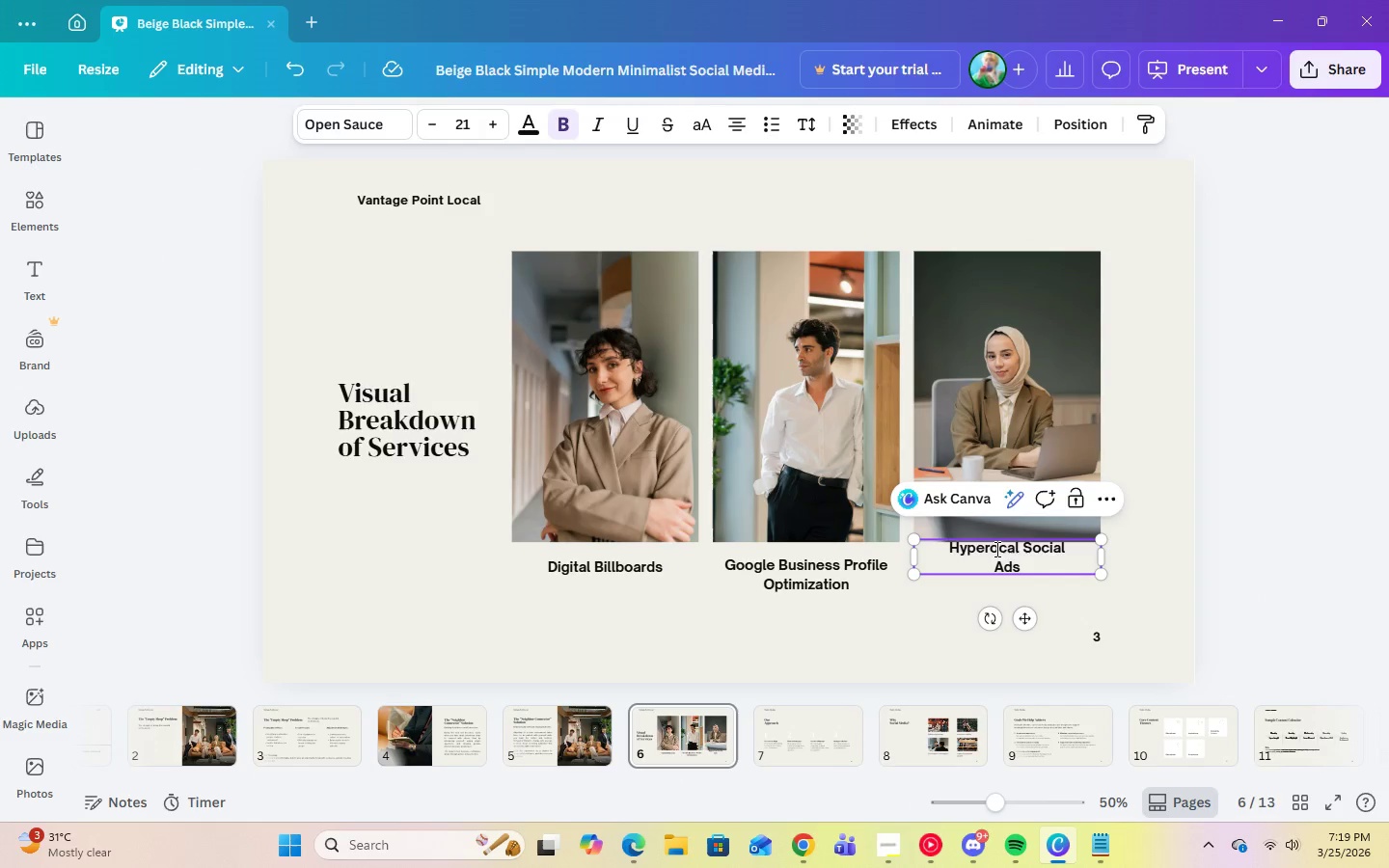 
key(L)
 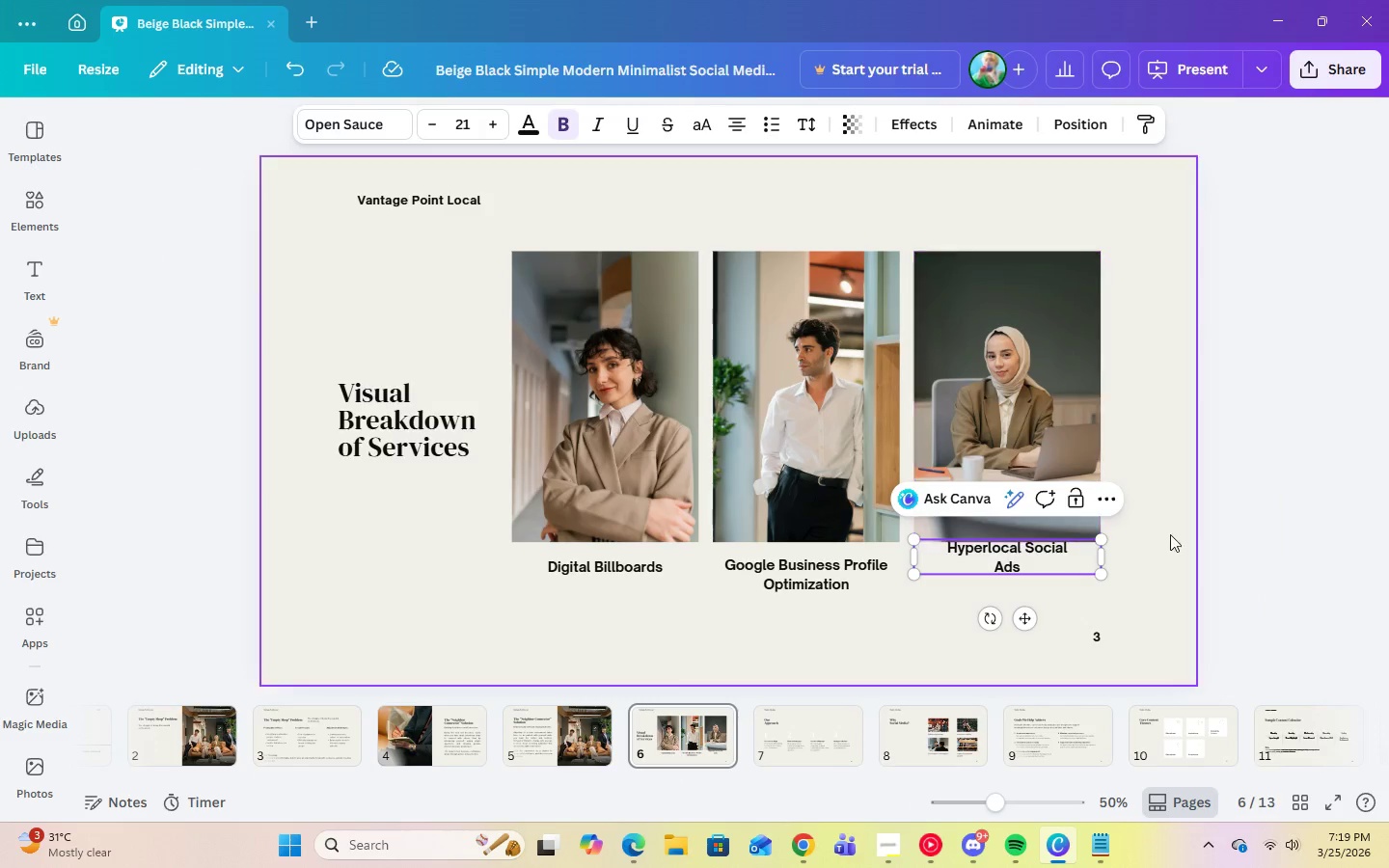 
left_click([1262, 556])
 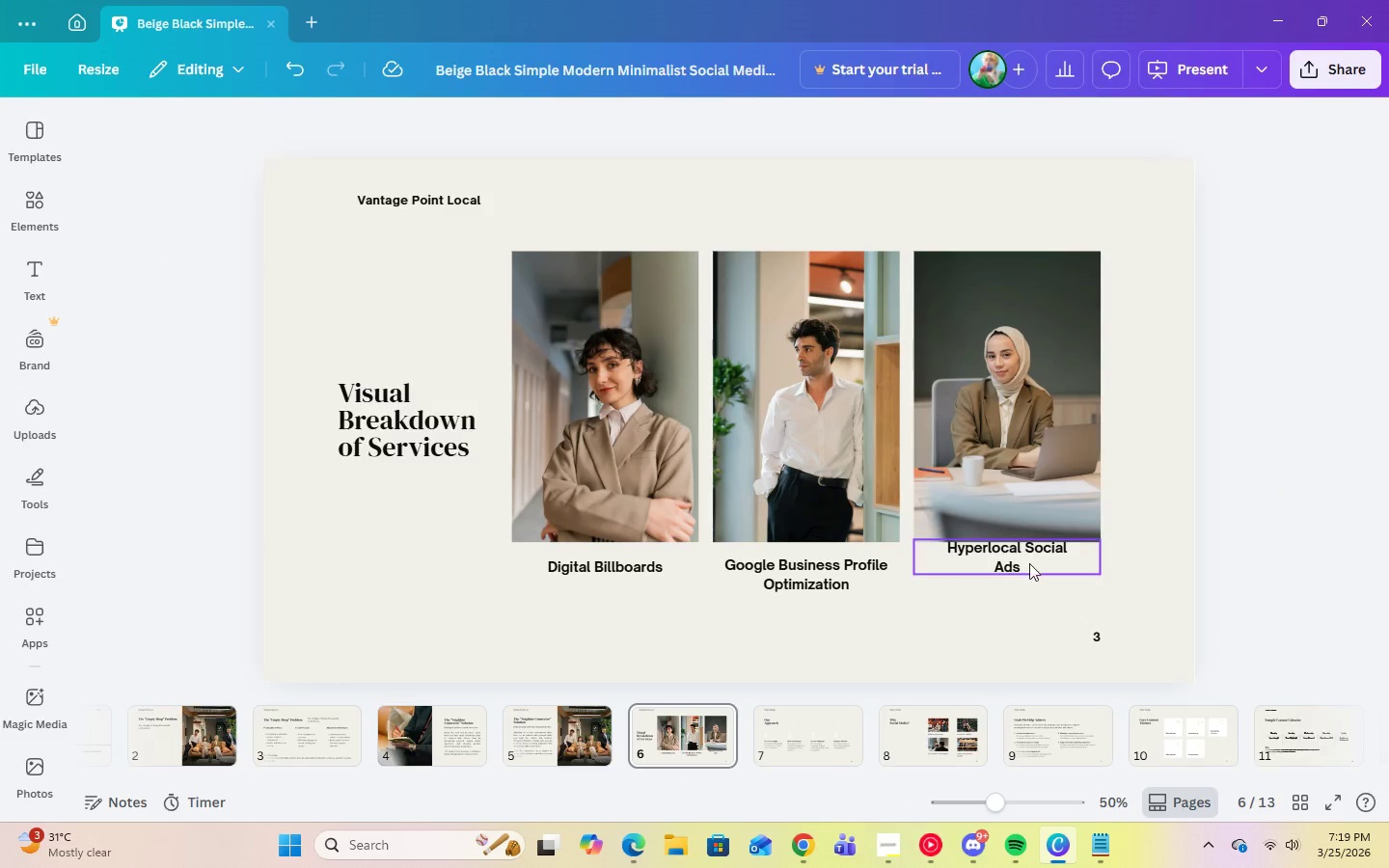 
left_click([1023, 560])
 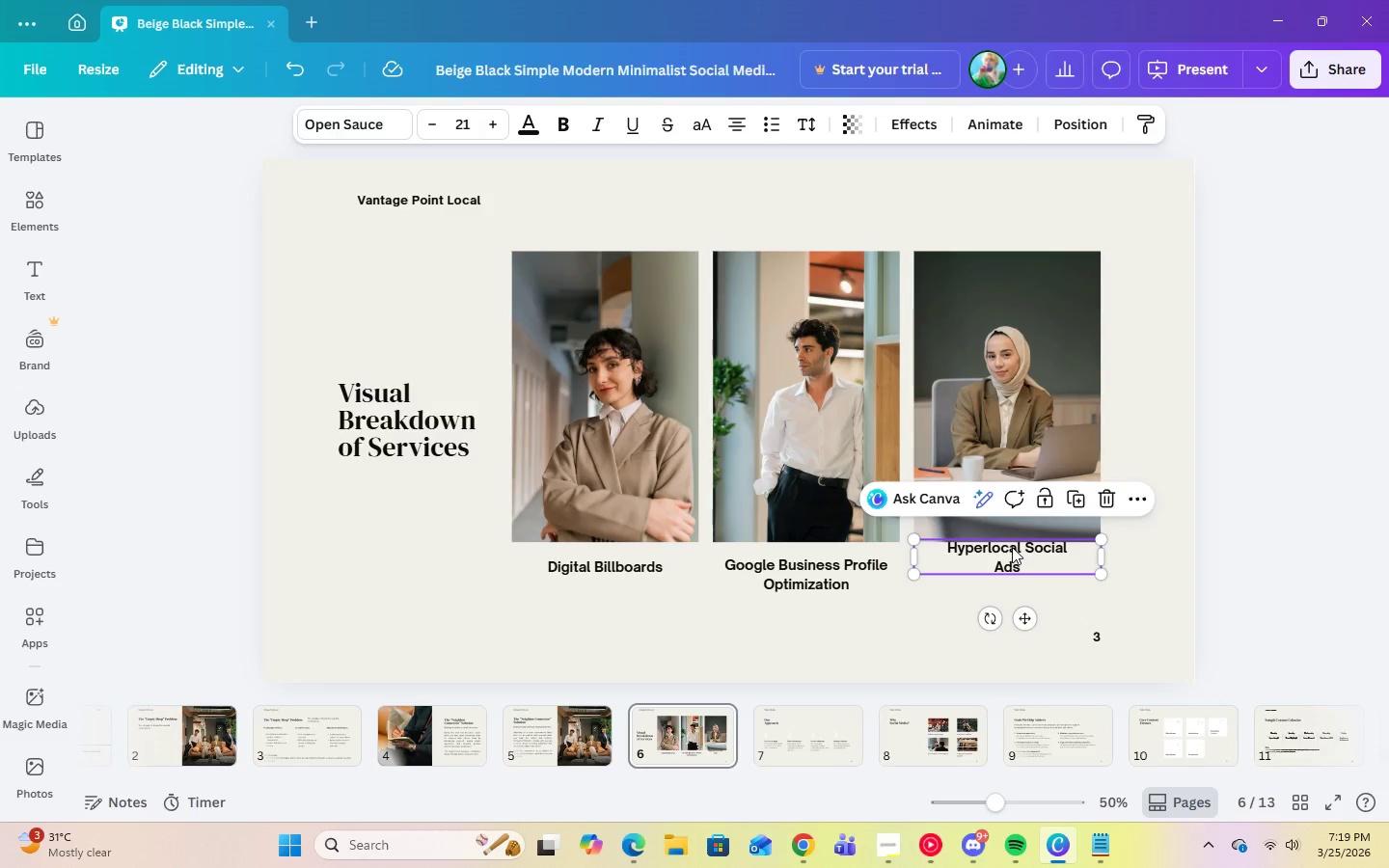 
left_click_drag(start_coordinate=[1012, 547], to_coordinate=[1013, 562])
 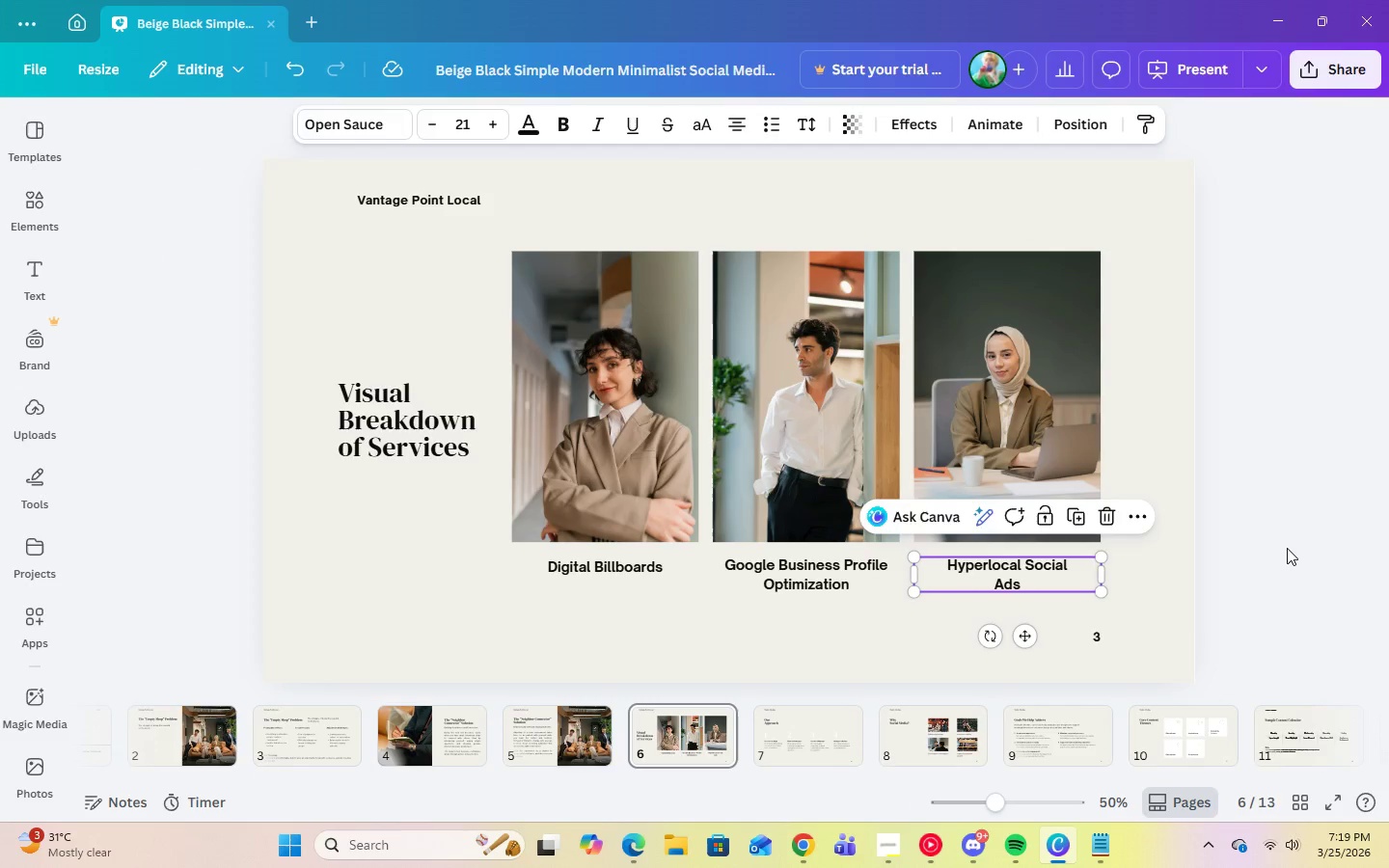 
left_click([1287, 548])
 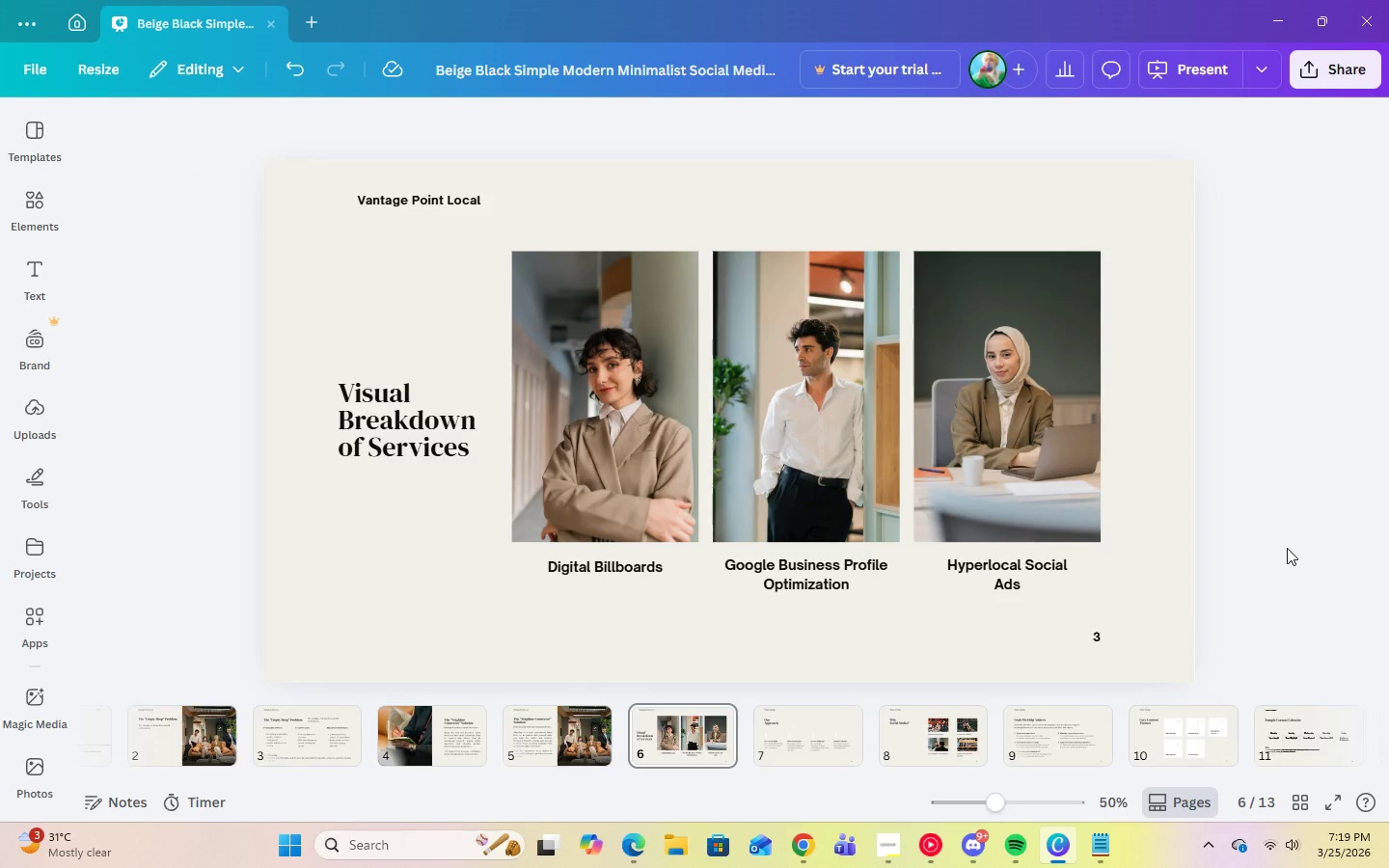 
left_click([1082, 636])
 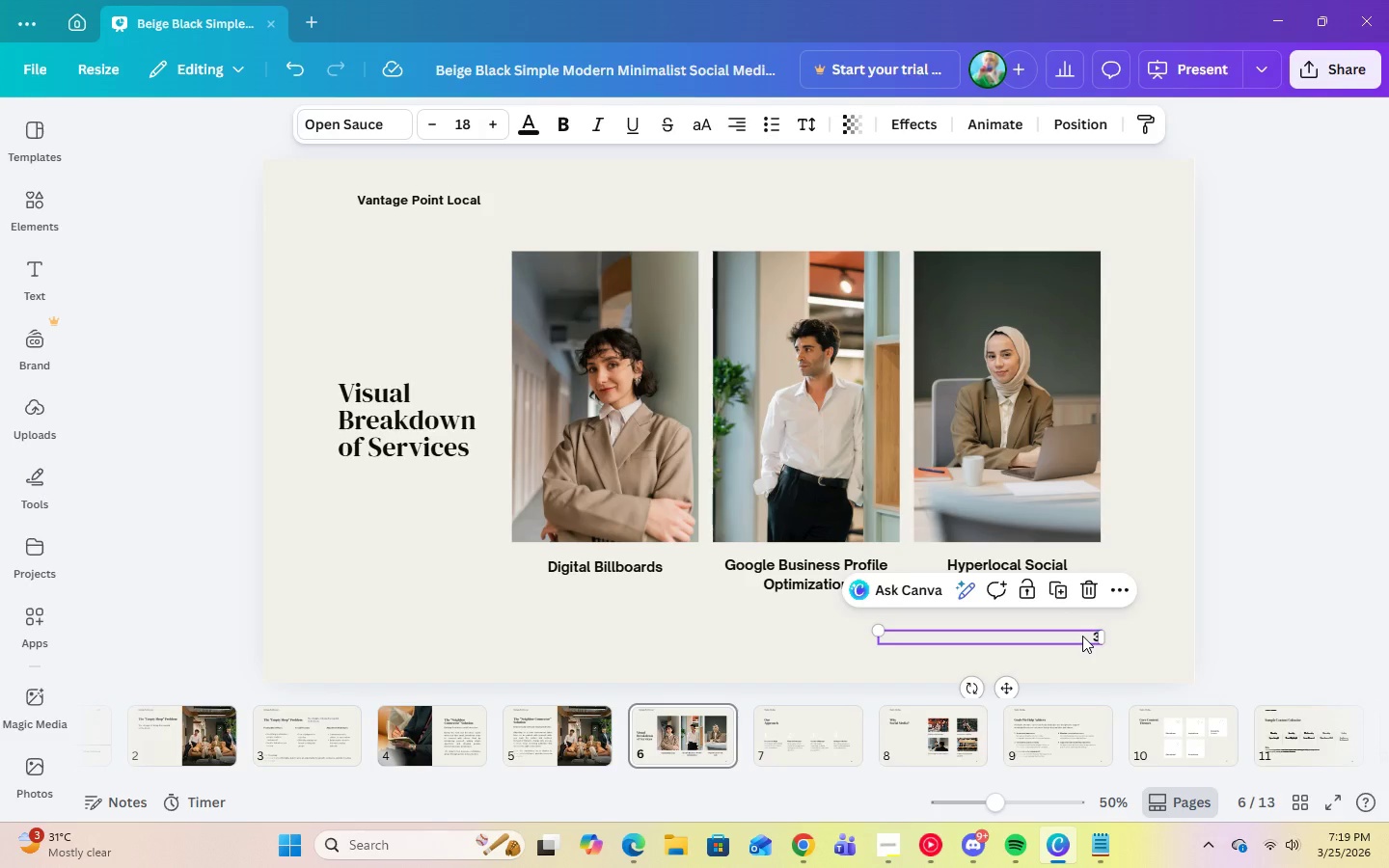 
key(Delete)
 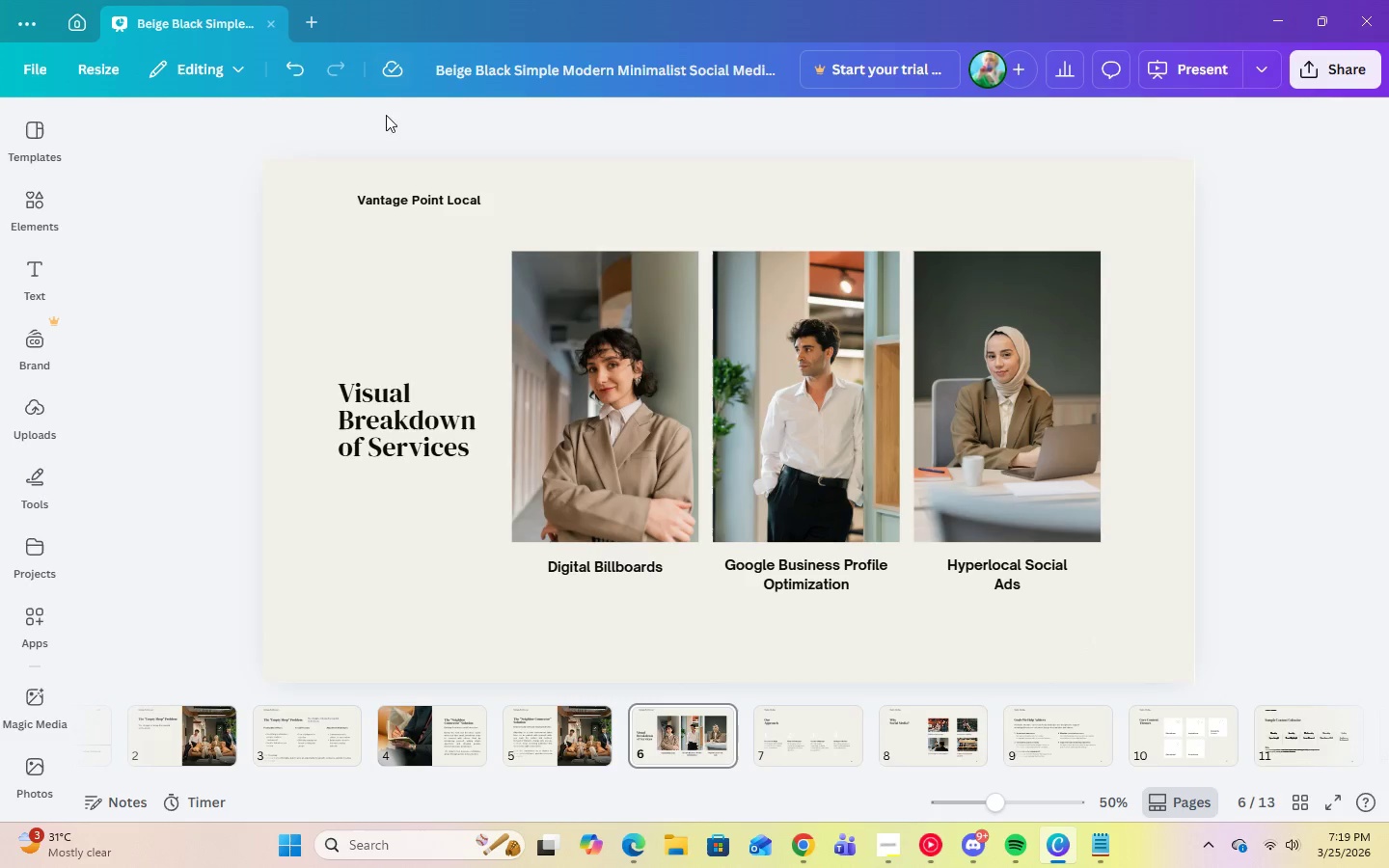 
left_click([586, 289])
 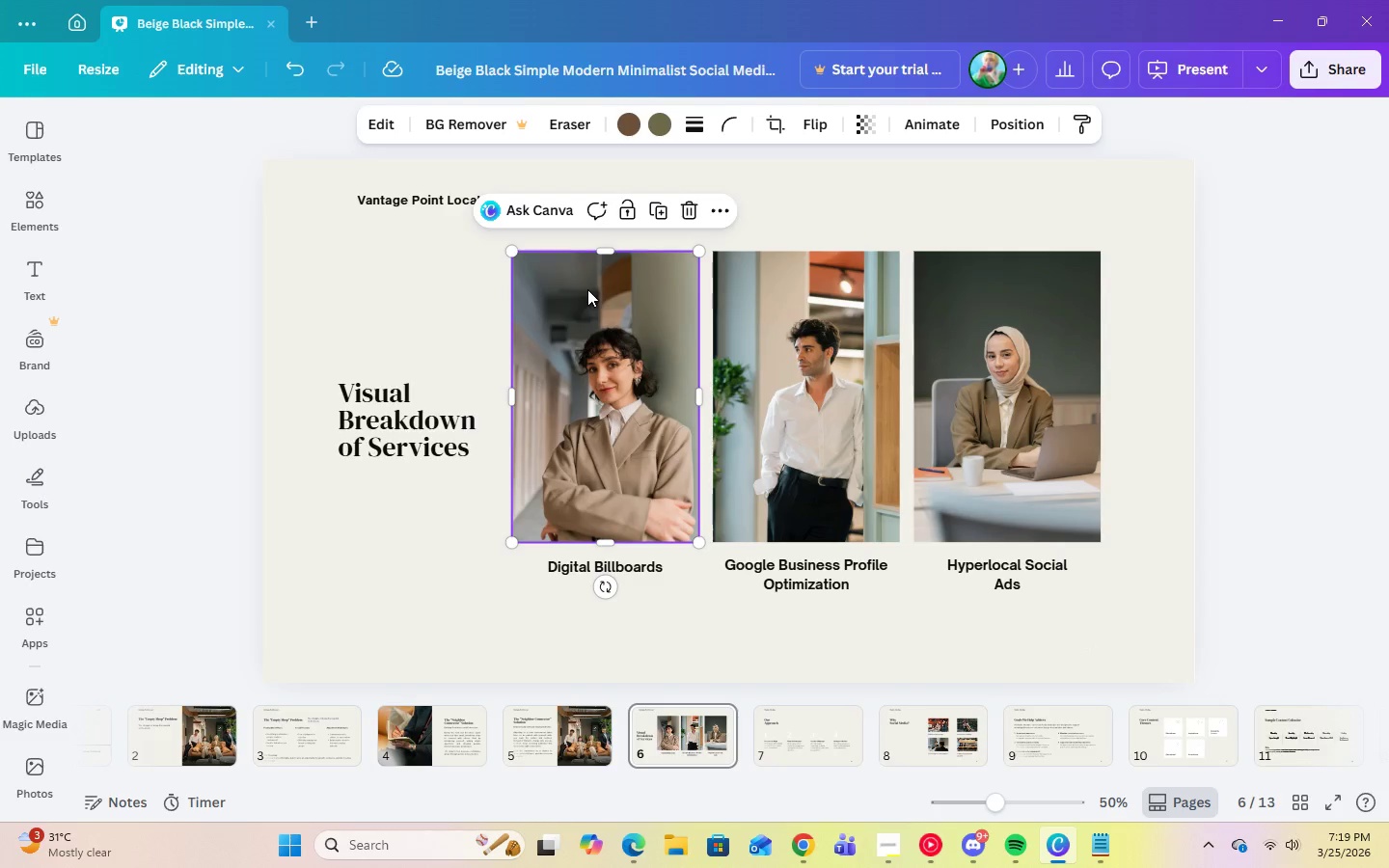 
key(Delete)
 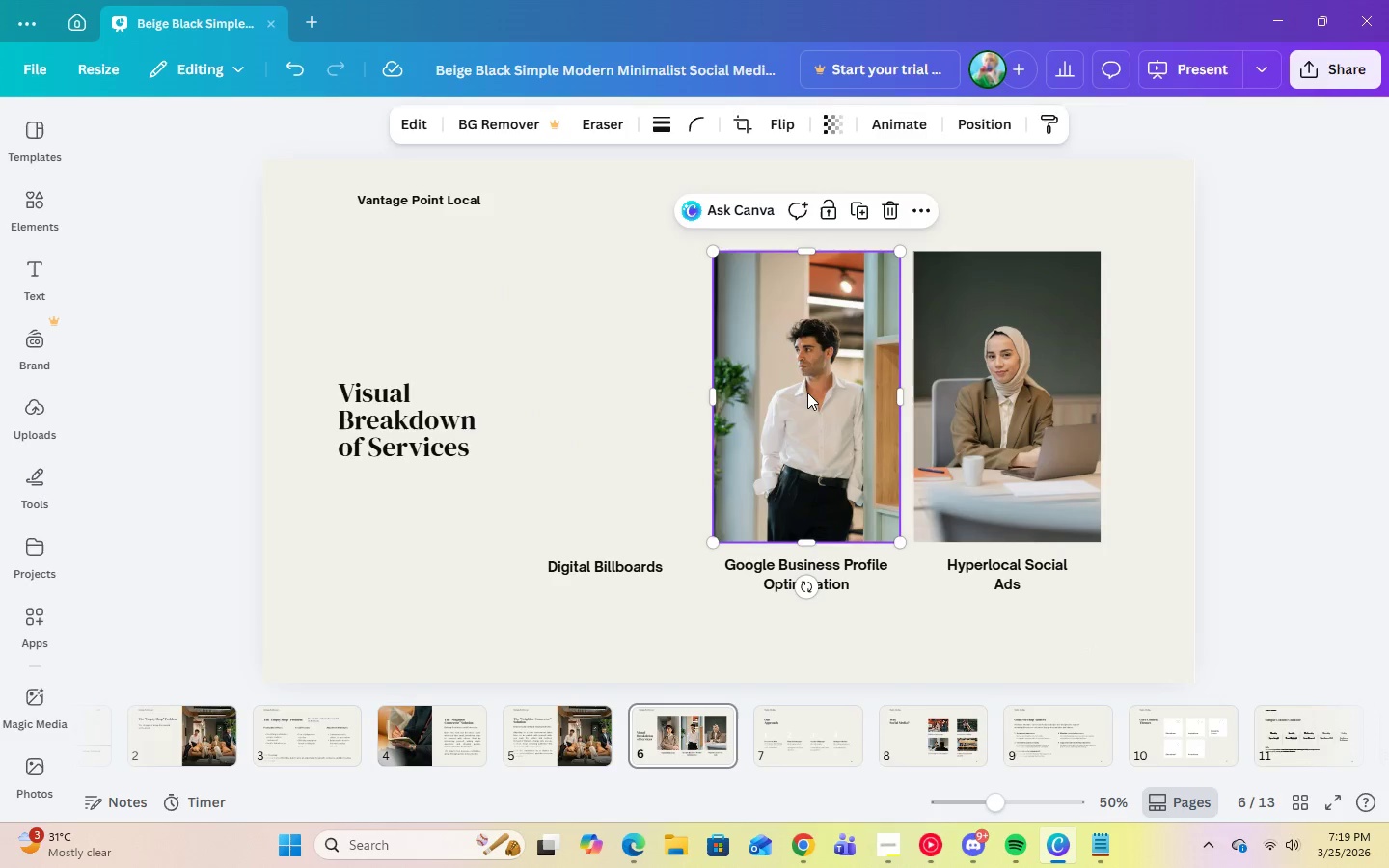 
left_click([807, 393])
 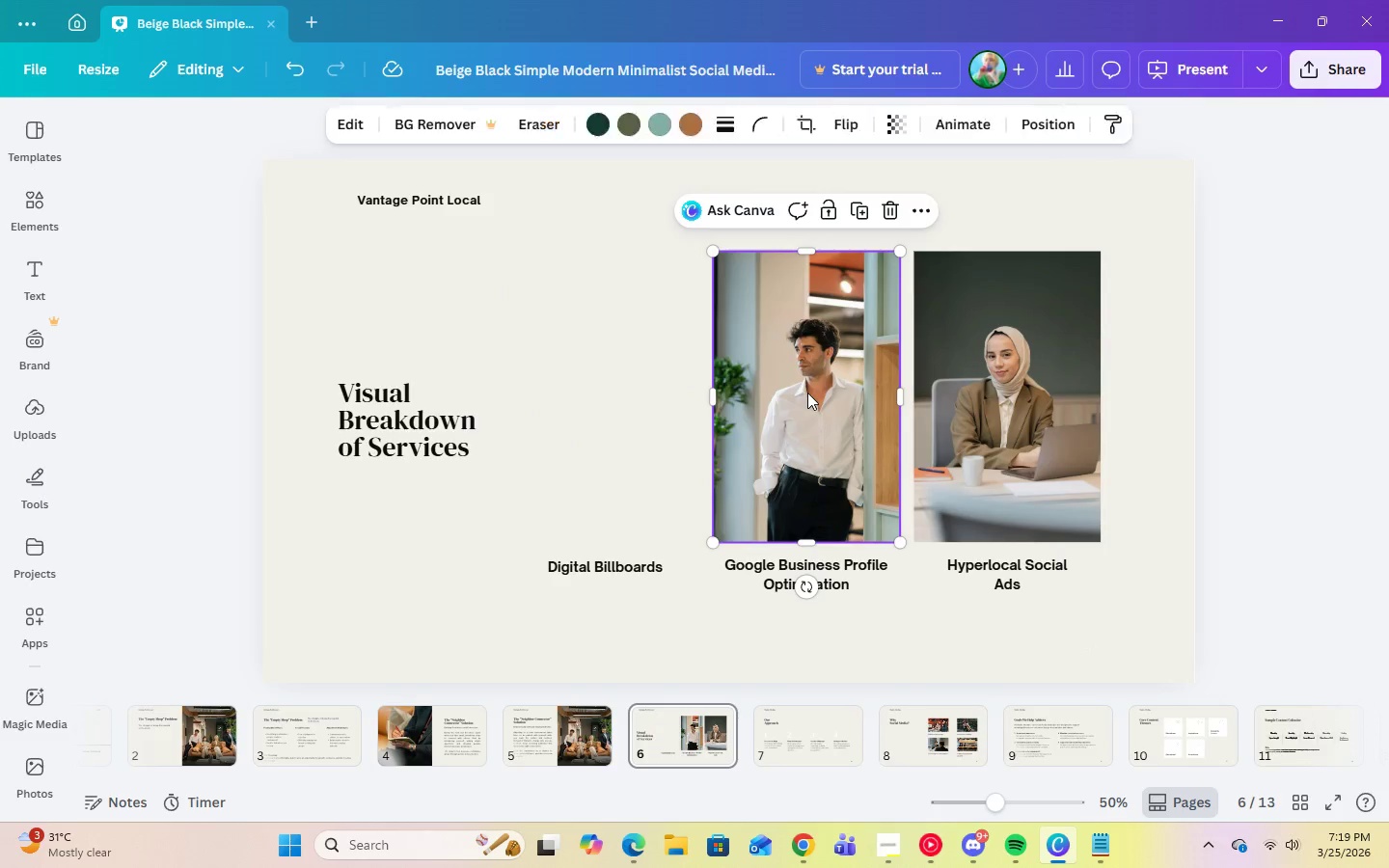 
key(Delete)
 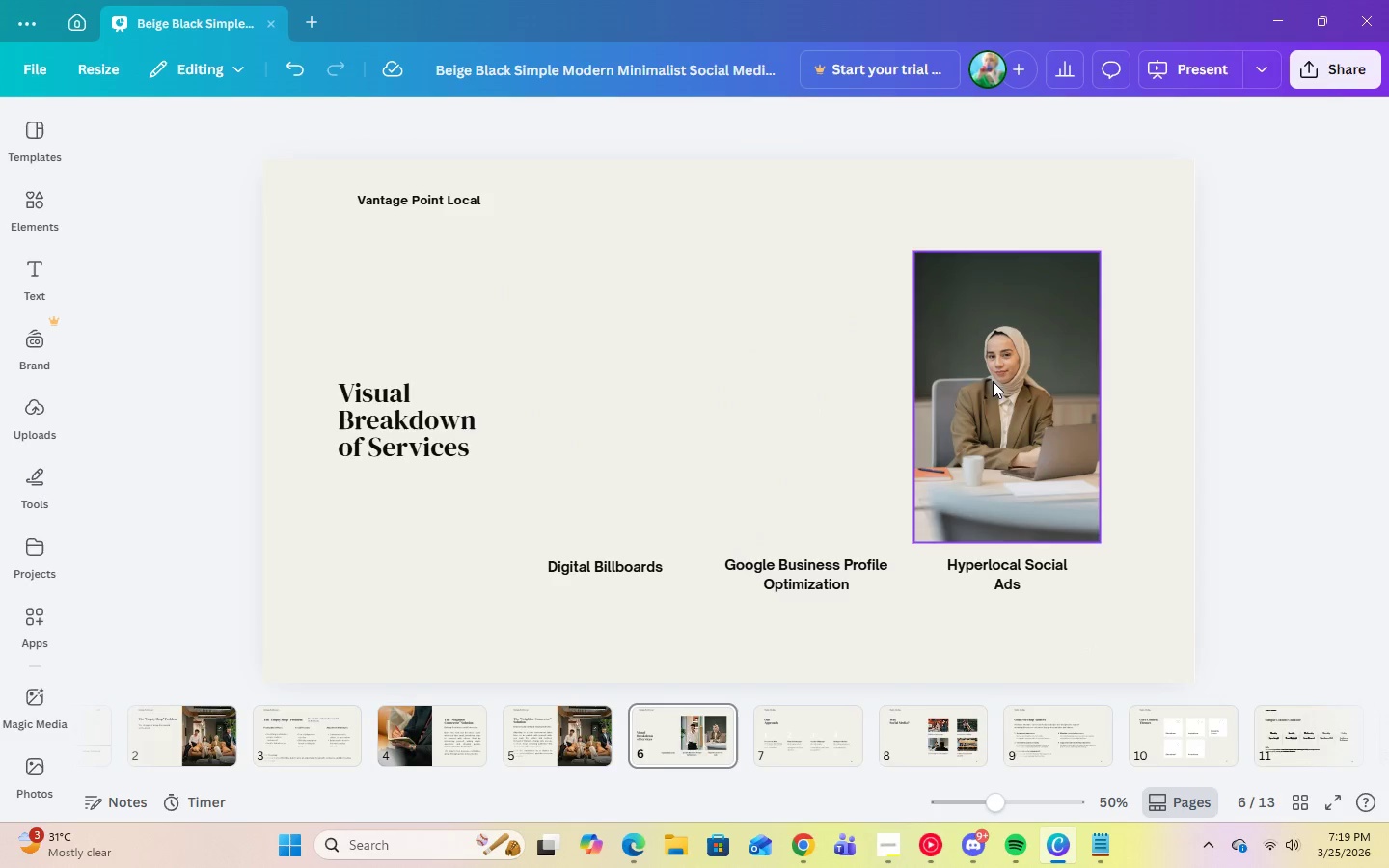 
double_click([993, 381])
 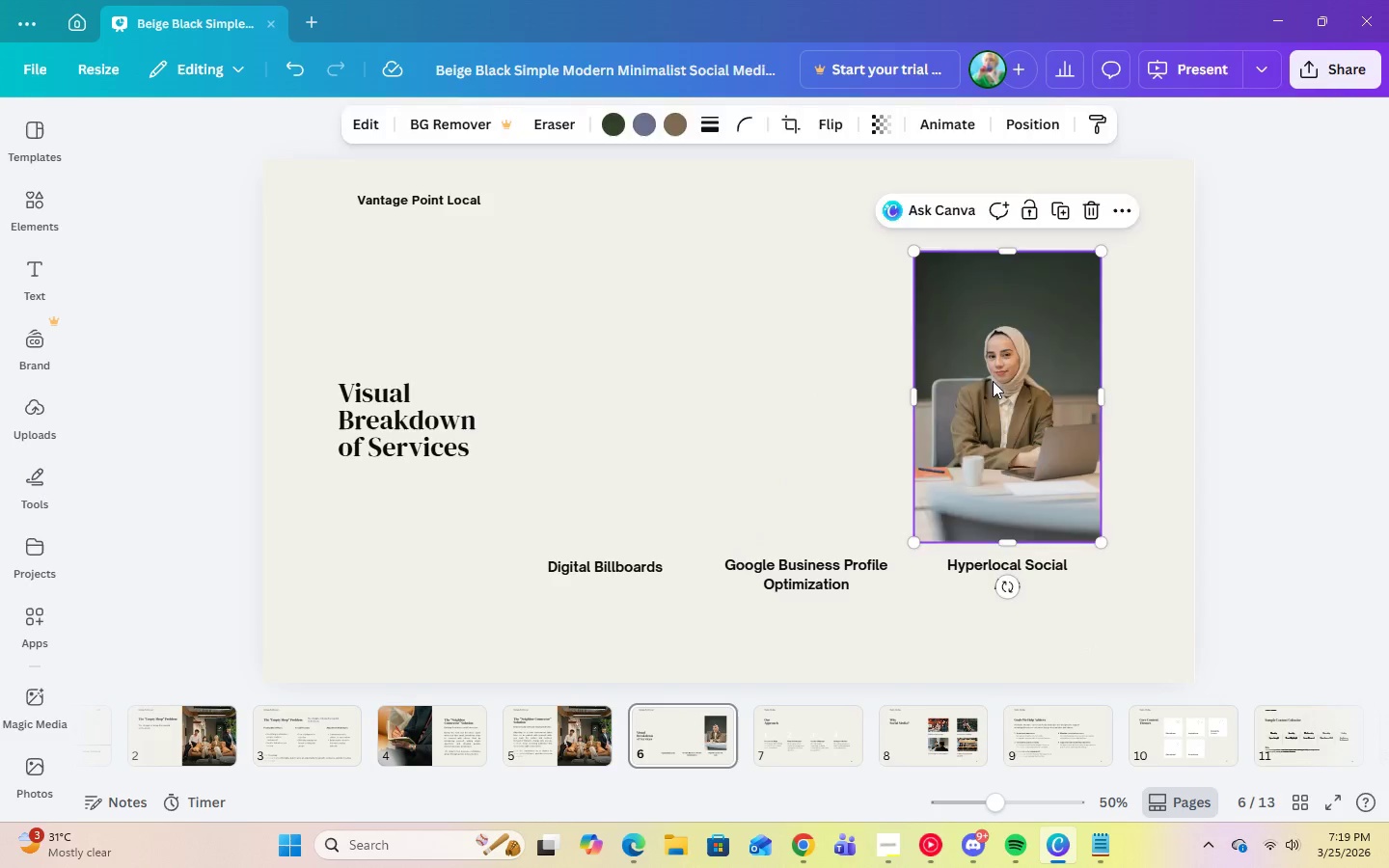 
key(Delete)
 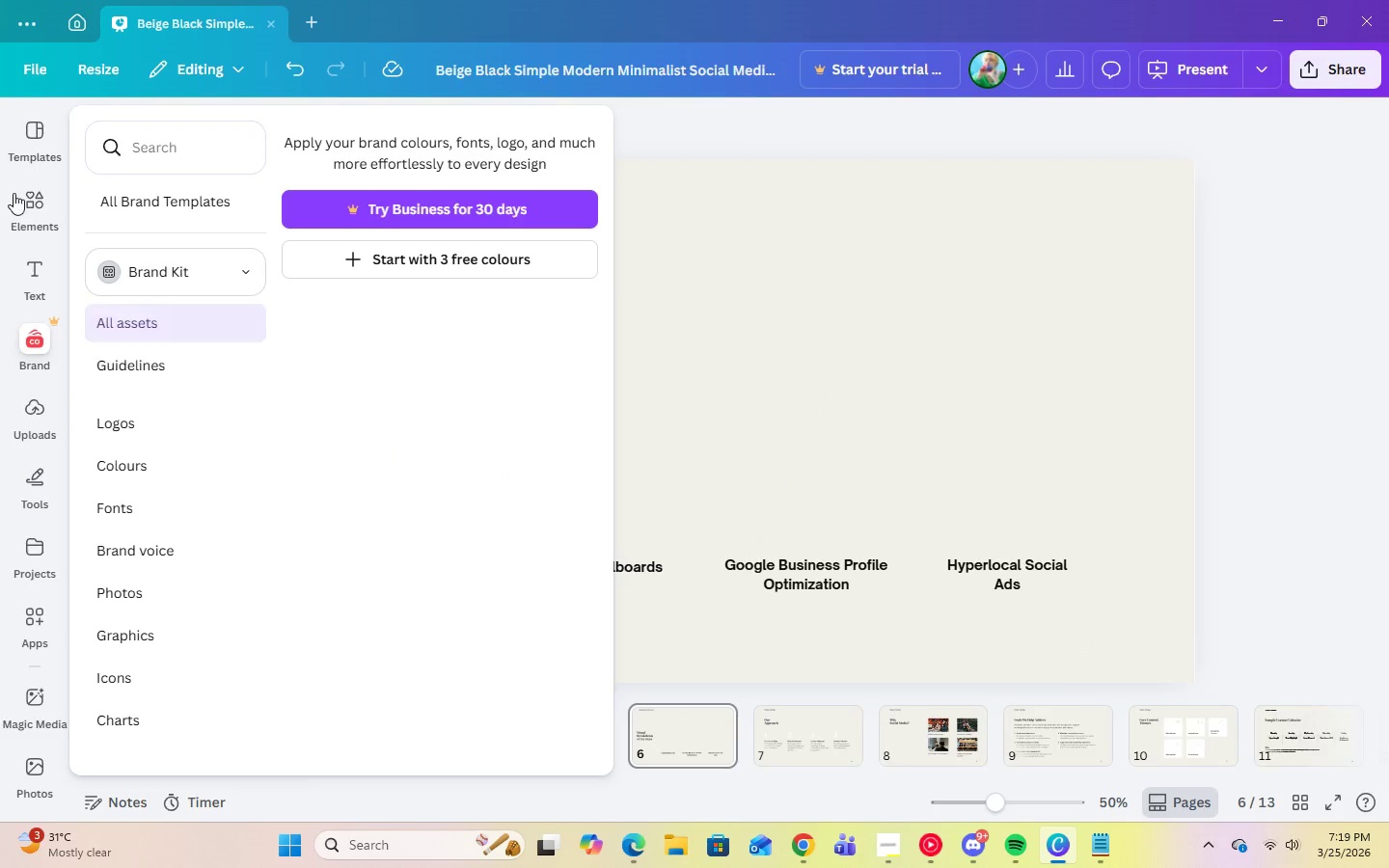 
left_click([15, 187])
 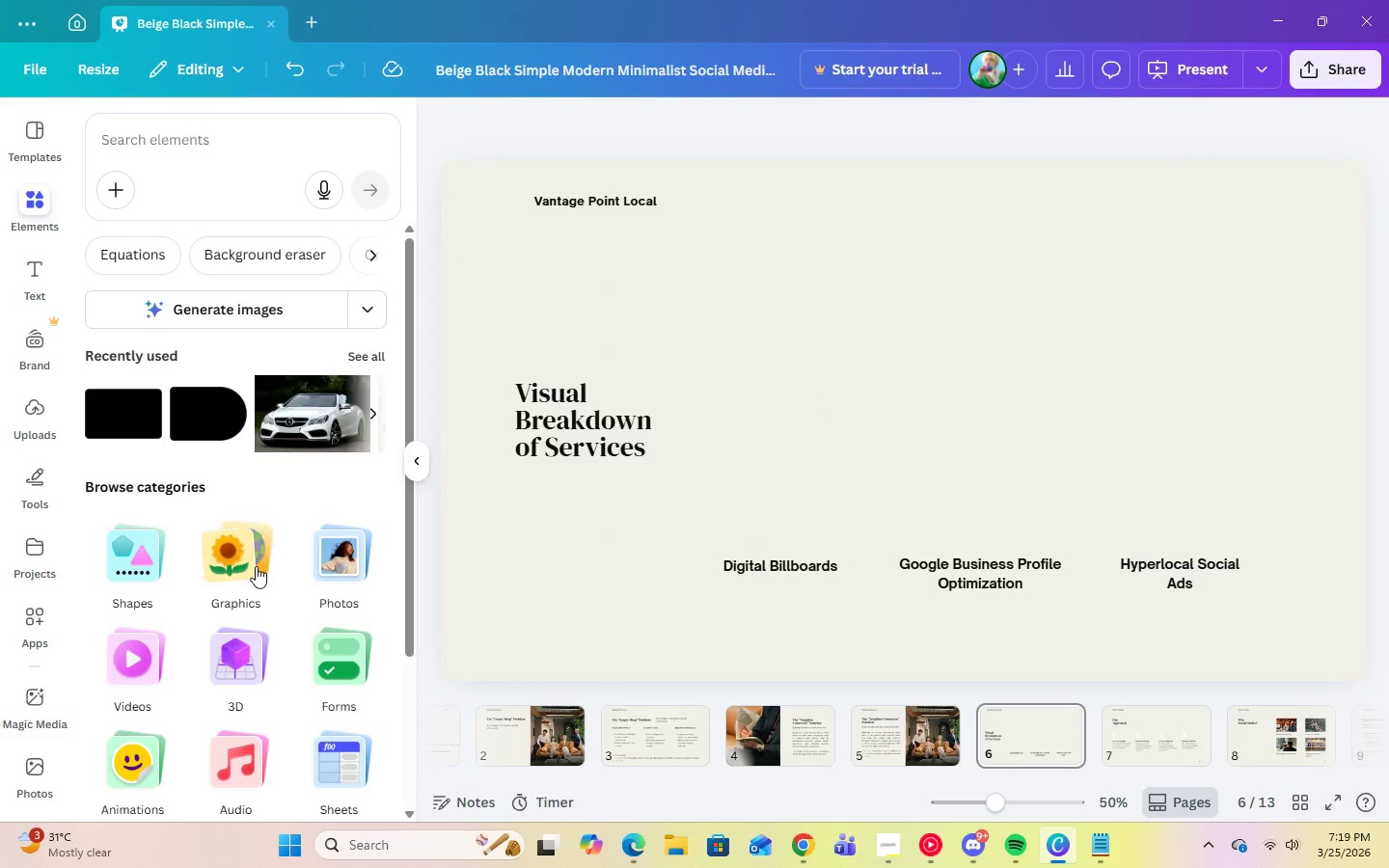 
scroll: coordinate [326, 708], scroll_direction: down, amount: 2.0
 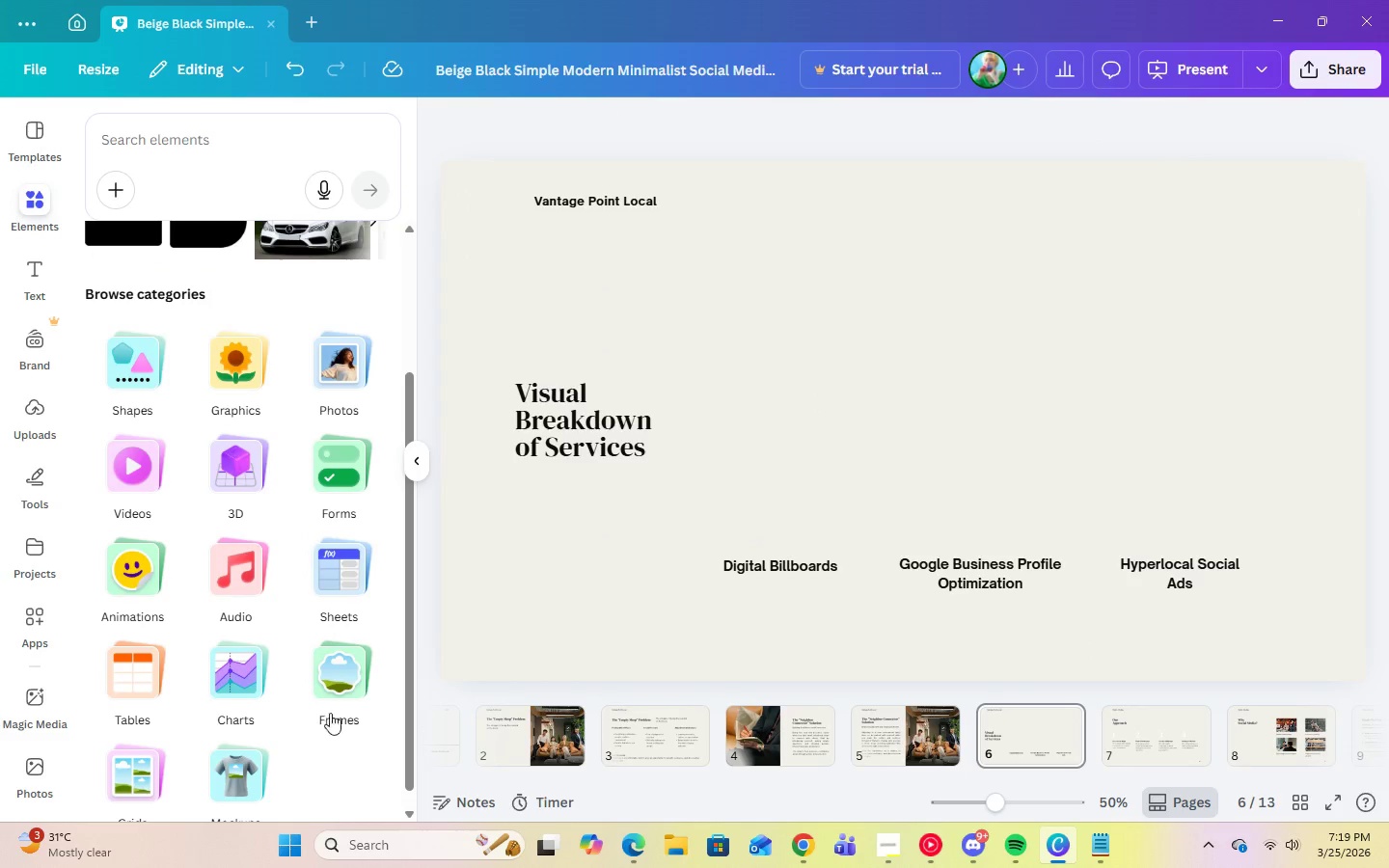 
left_click([320, 696])
 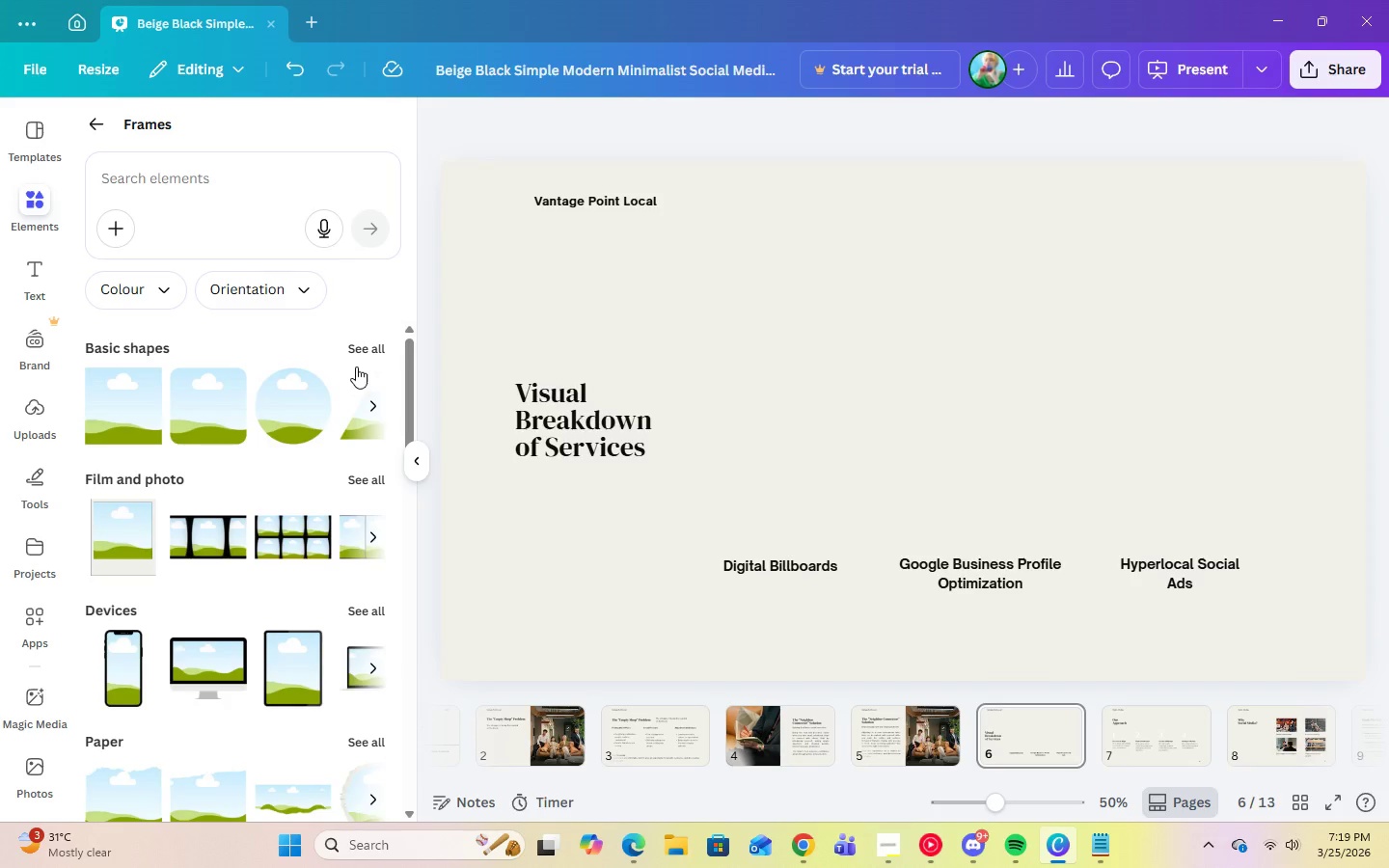 
left_click([358, 355])
 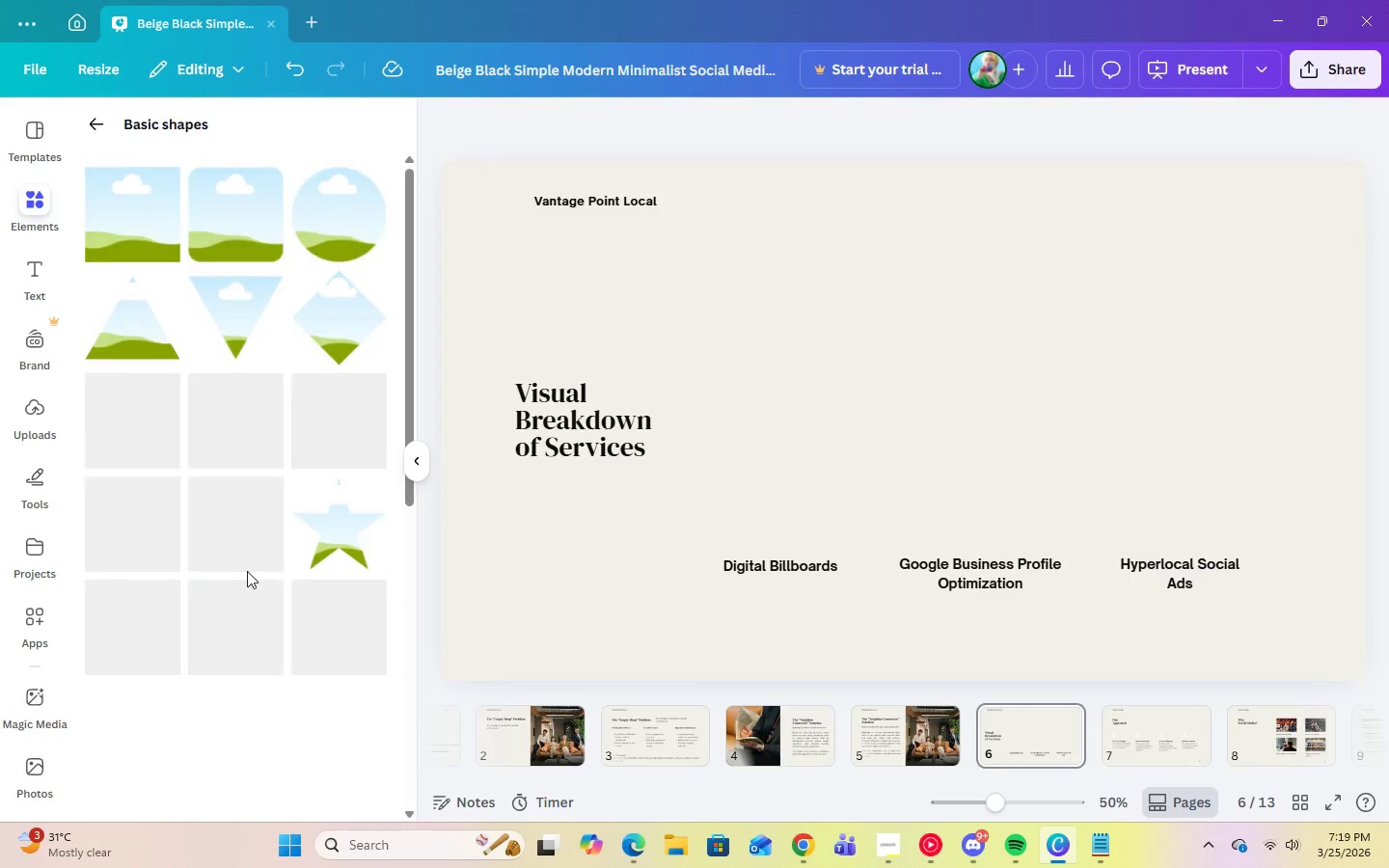 
scroll: coordinate [258, 600], scroll_direction: down, amount: 23.0
 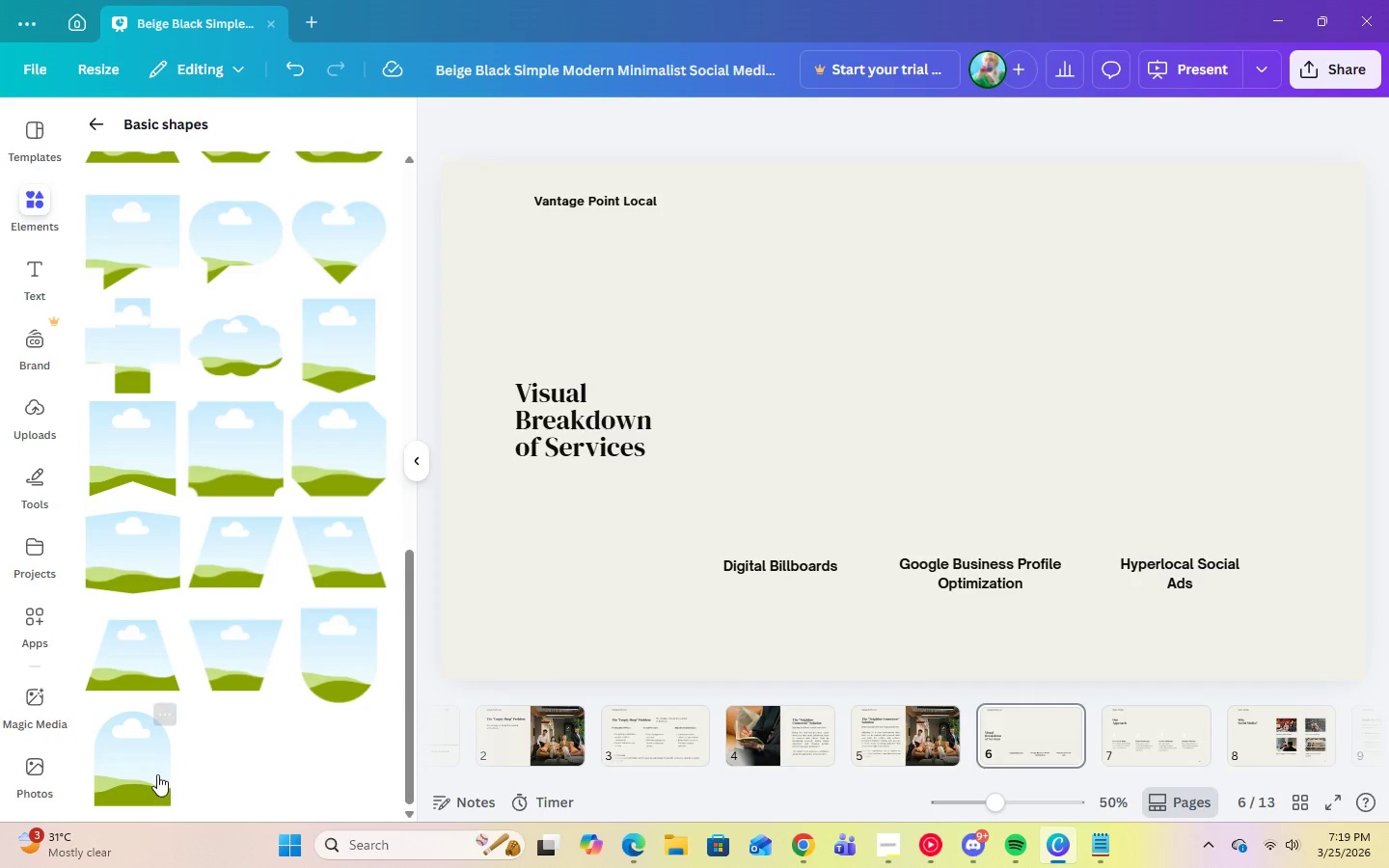 
left_click([149, 774])
 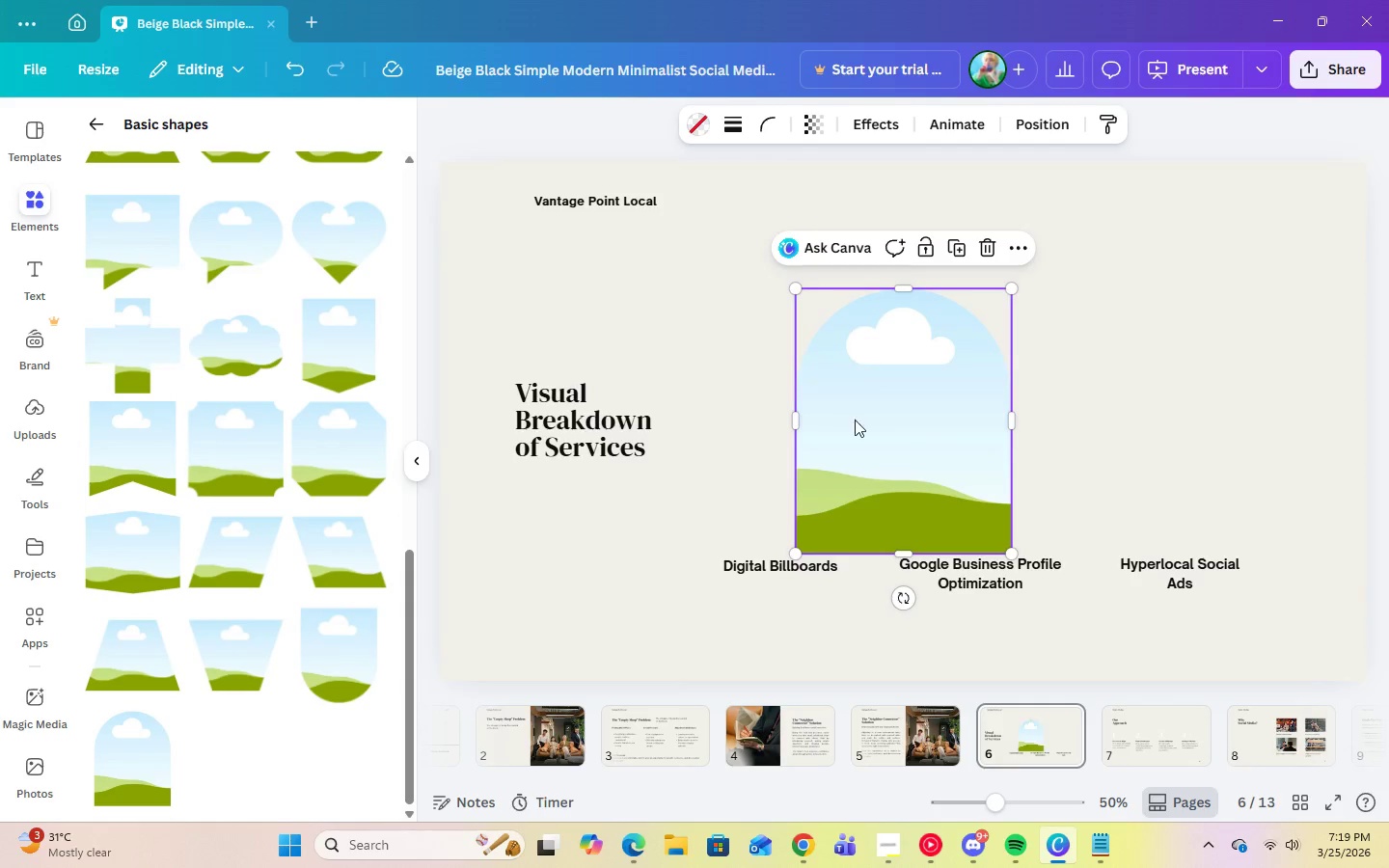 
left_click_drag(start_coordinate=[867, 424], to_coordinate=[746, 420])
 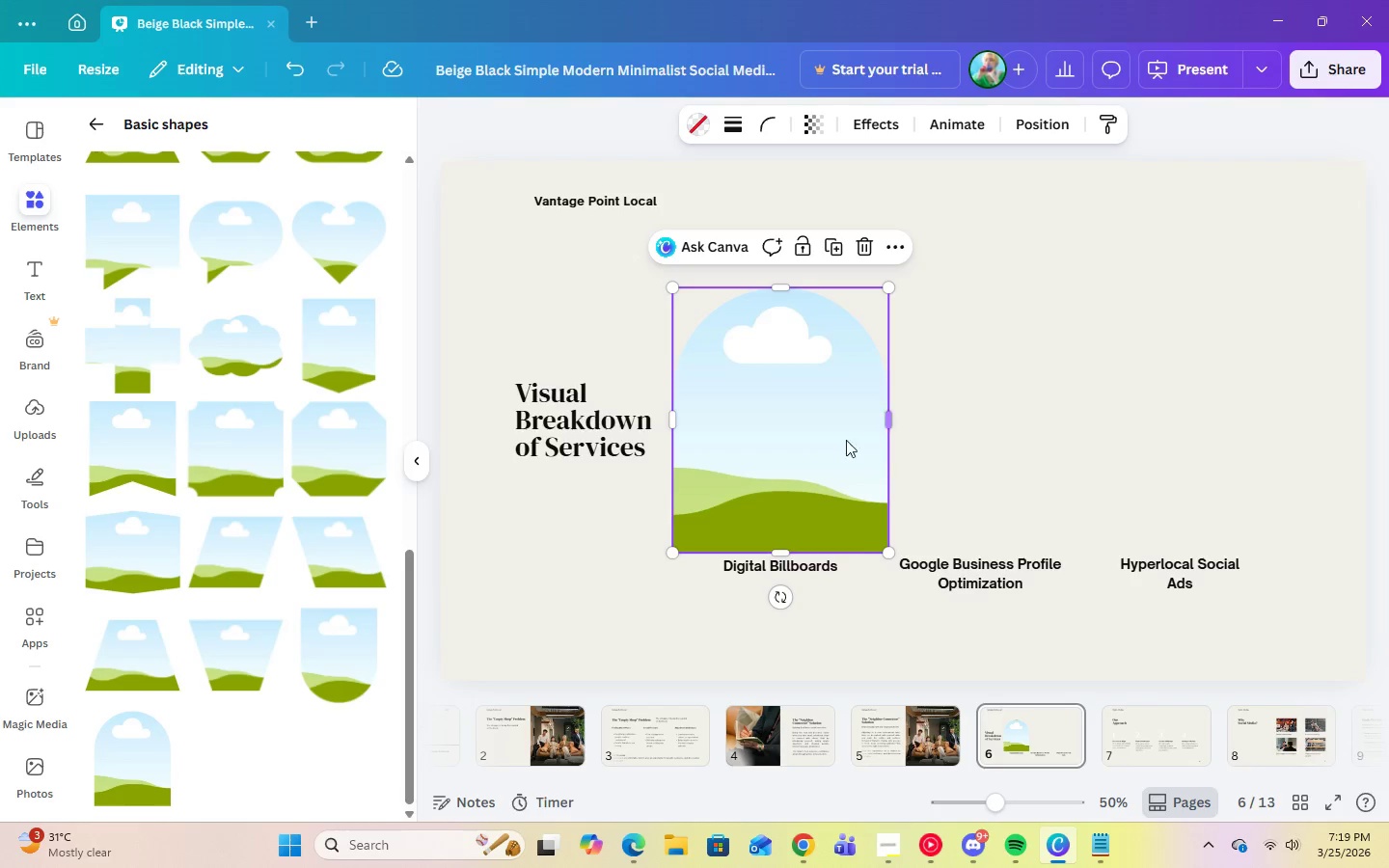 
left_click([831, 255])
 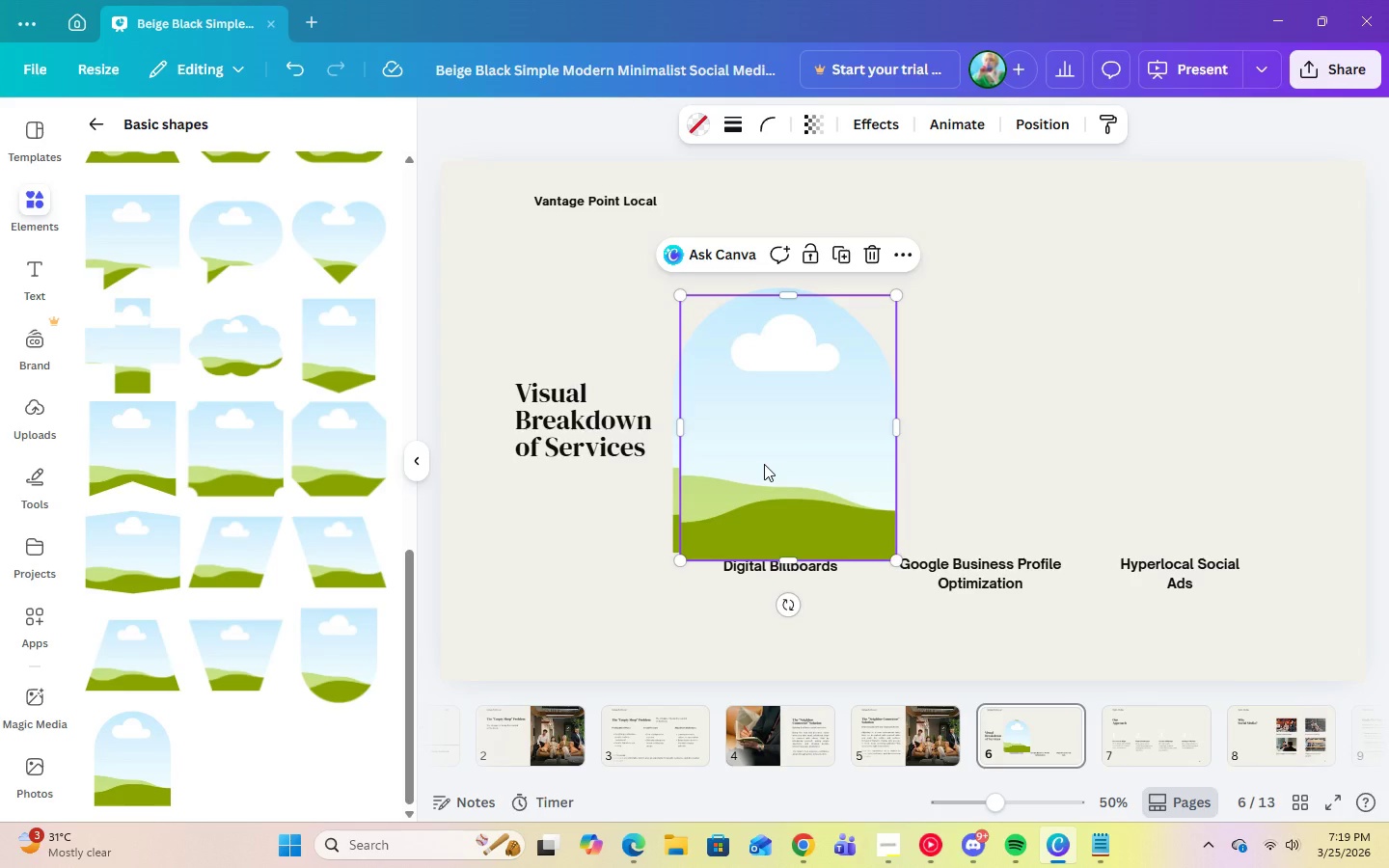 
left_click_drag(start_coordinate=[764, 463], to_coordinate=[1063, 306])
 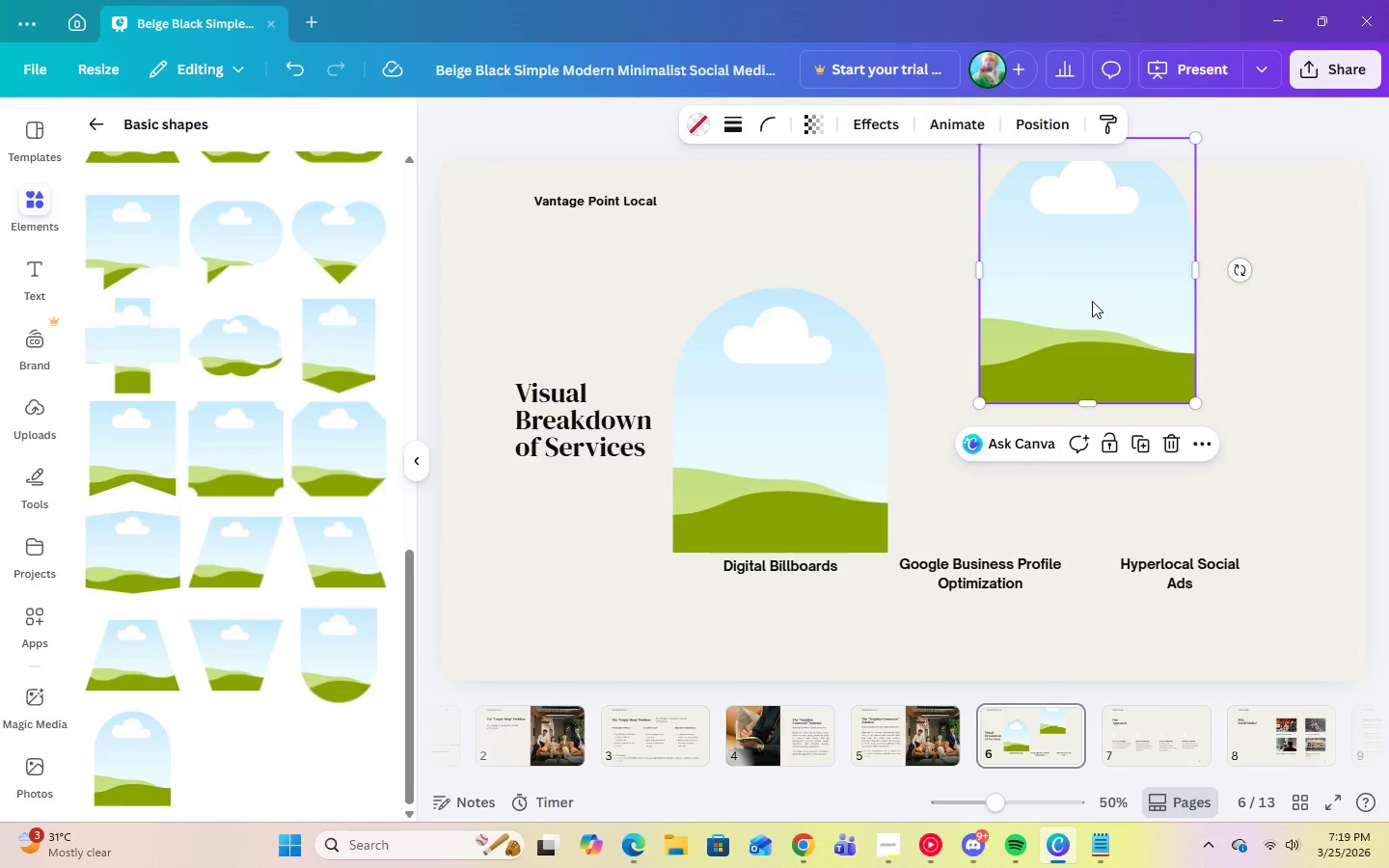 
key(Delete)
 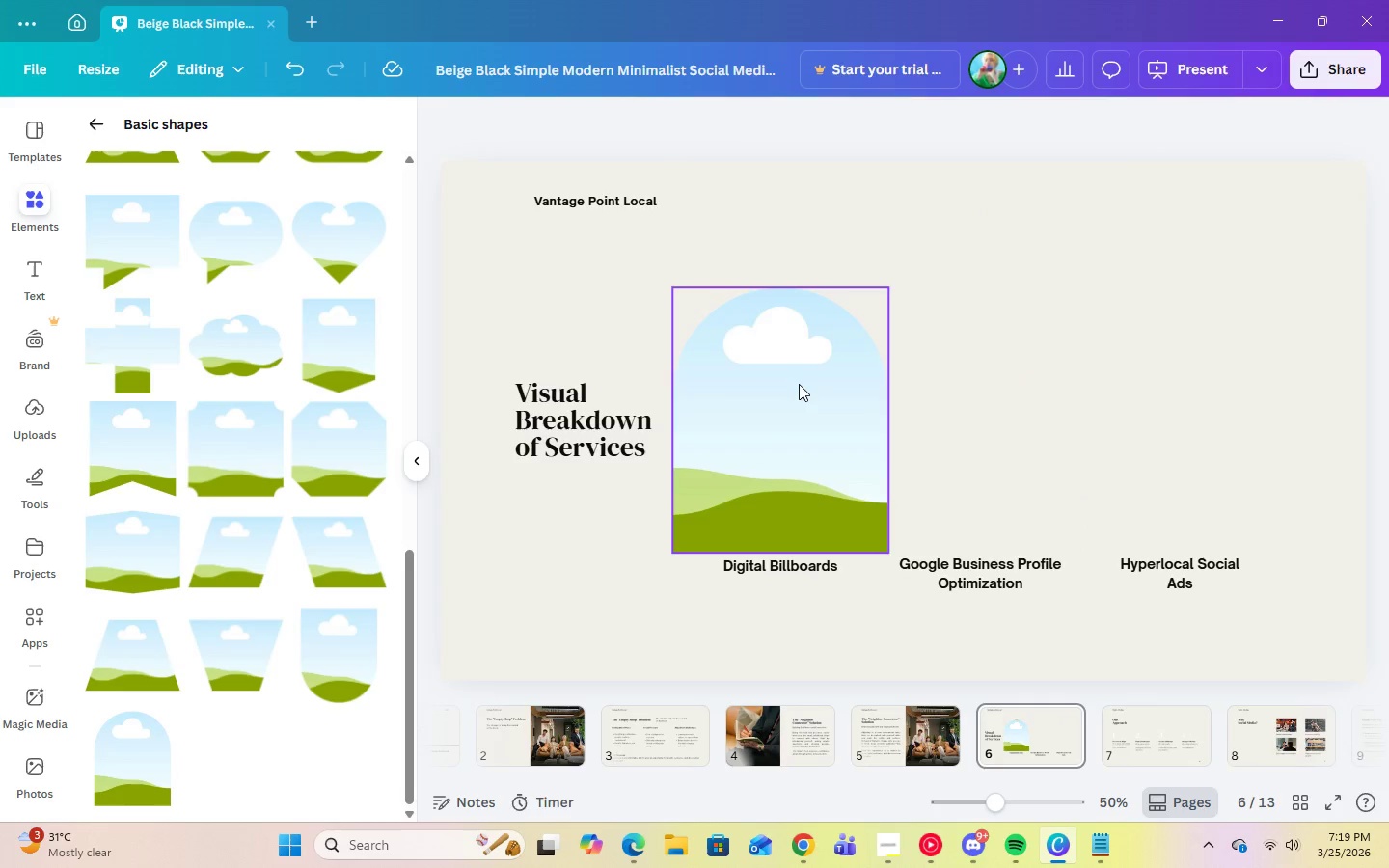 
left_click([799, 384])
 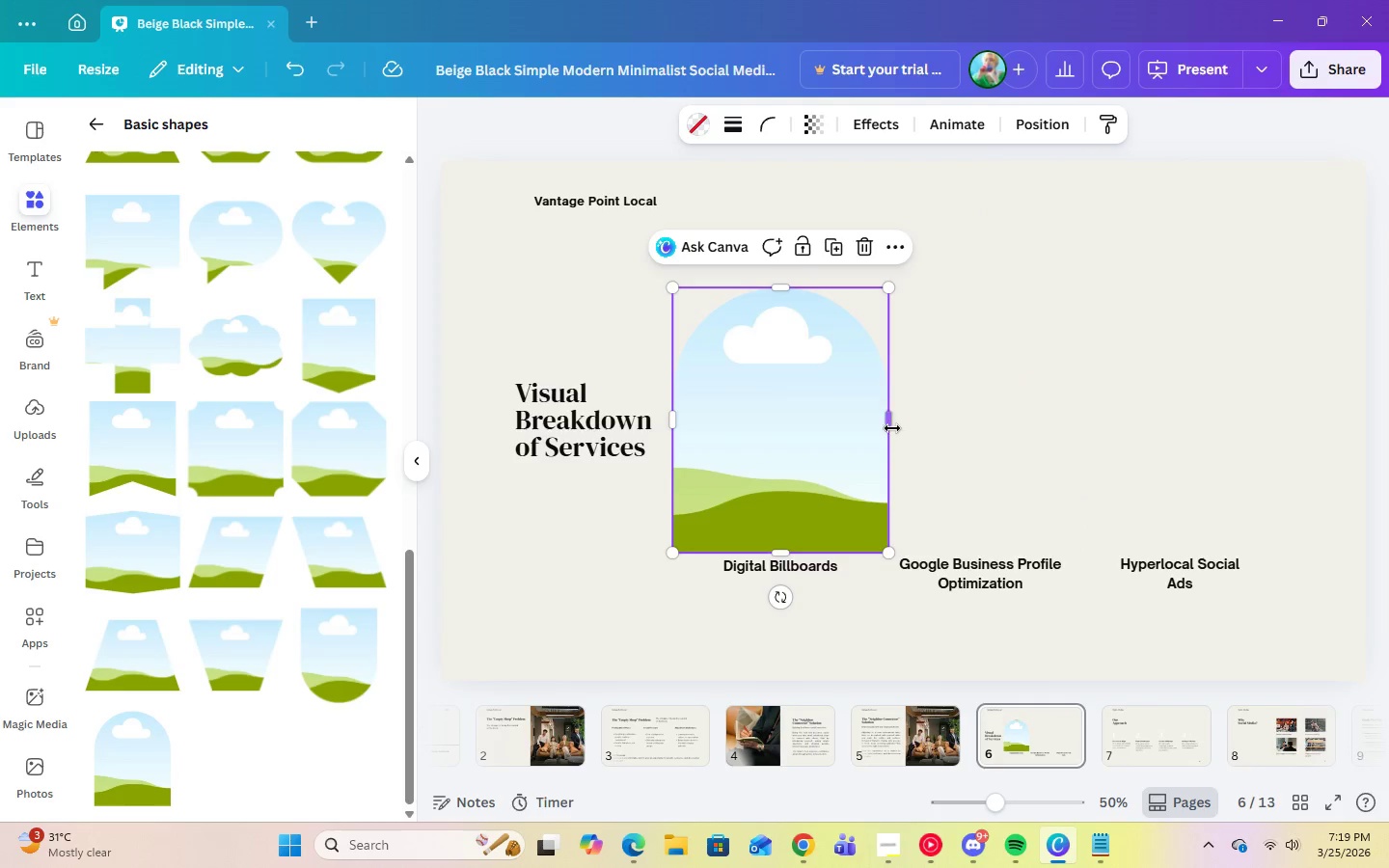 
left_click_drag(start_coordinate=[891, 428], to_coordinate=[877, 428])
 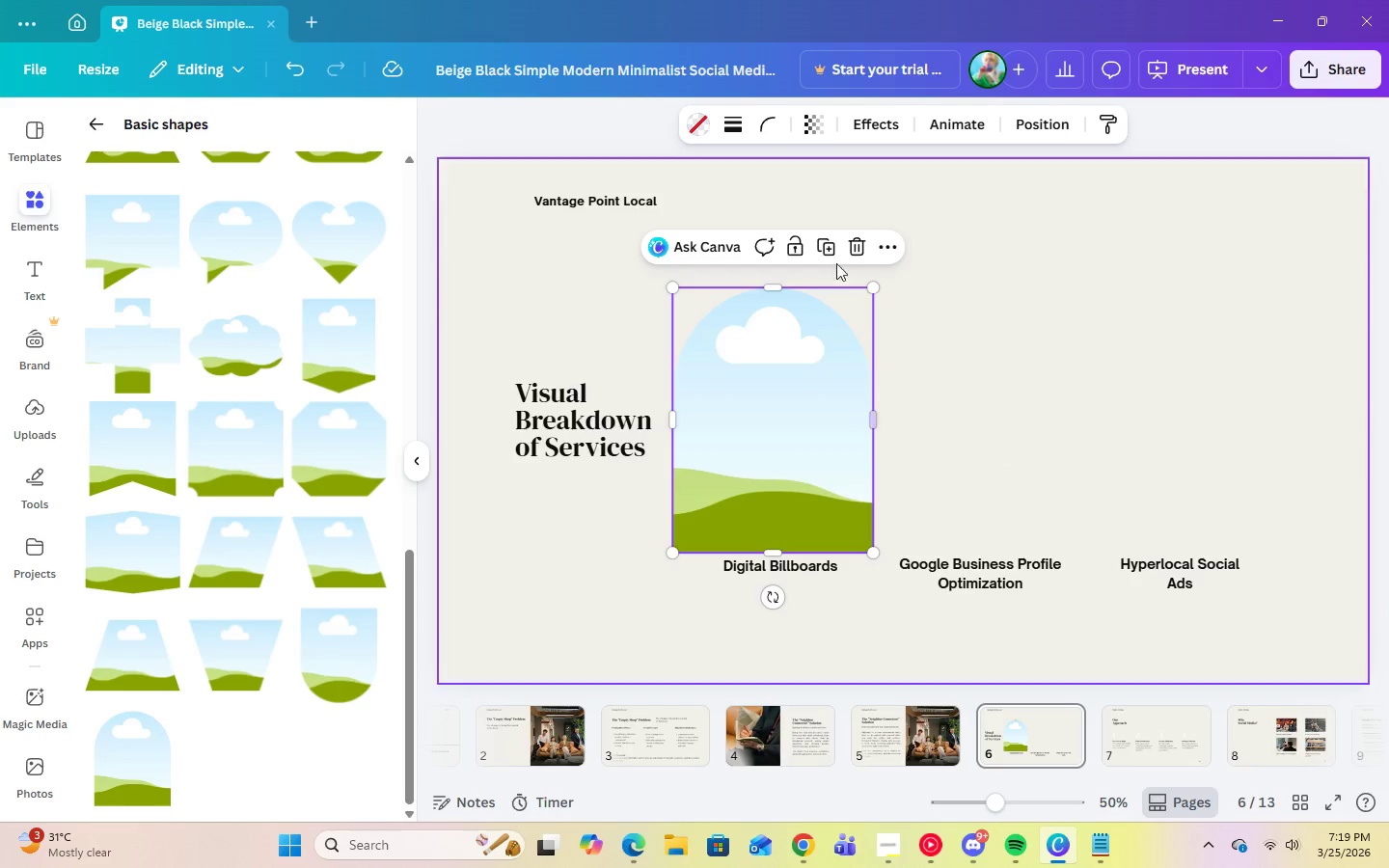 
left_click([822, 249])
 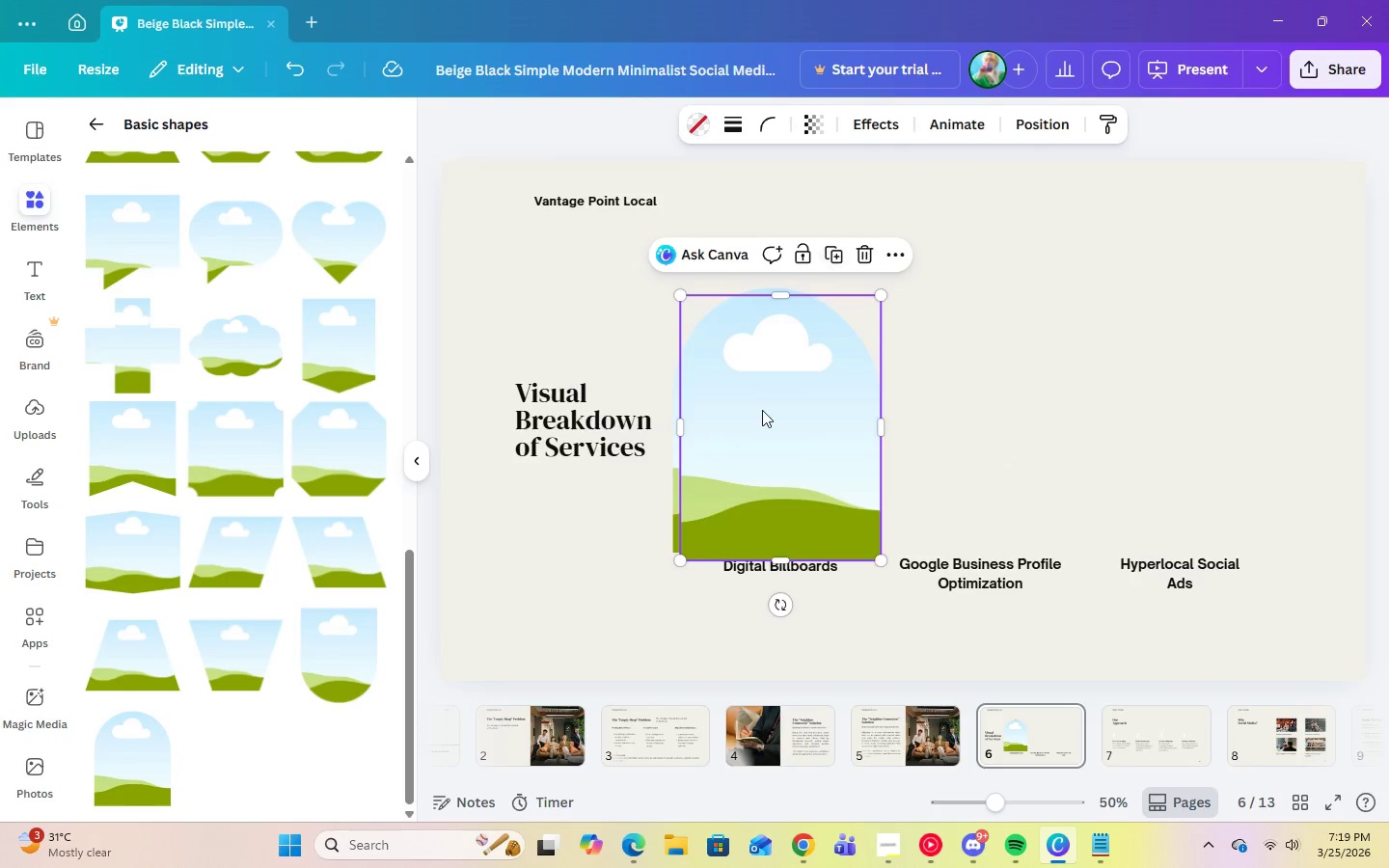 
left_click_drag(start_coordinate=[762, 411], to_coordinate=[974, 400])
 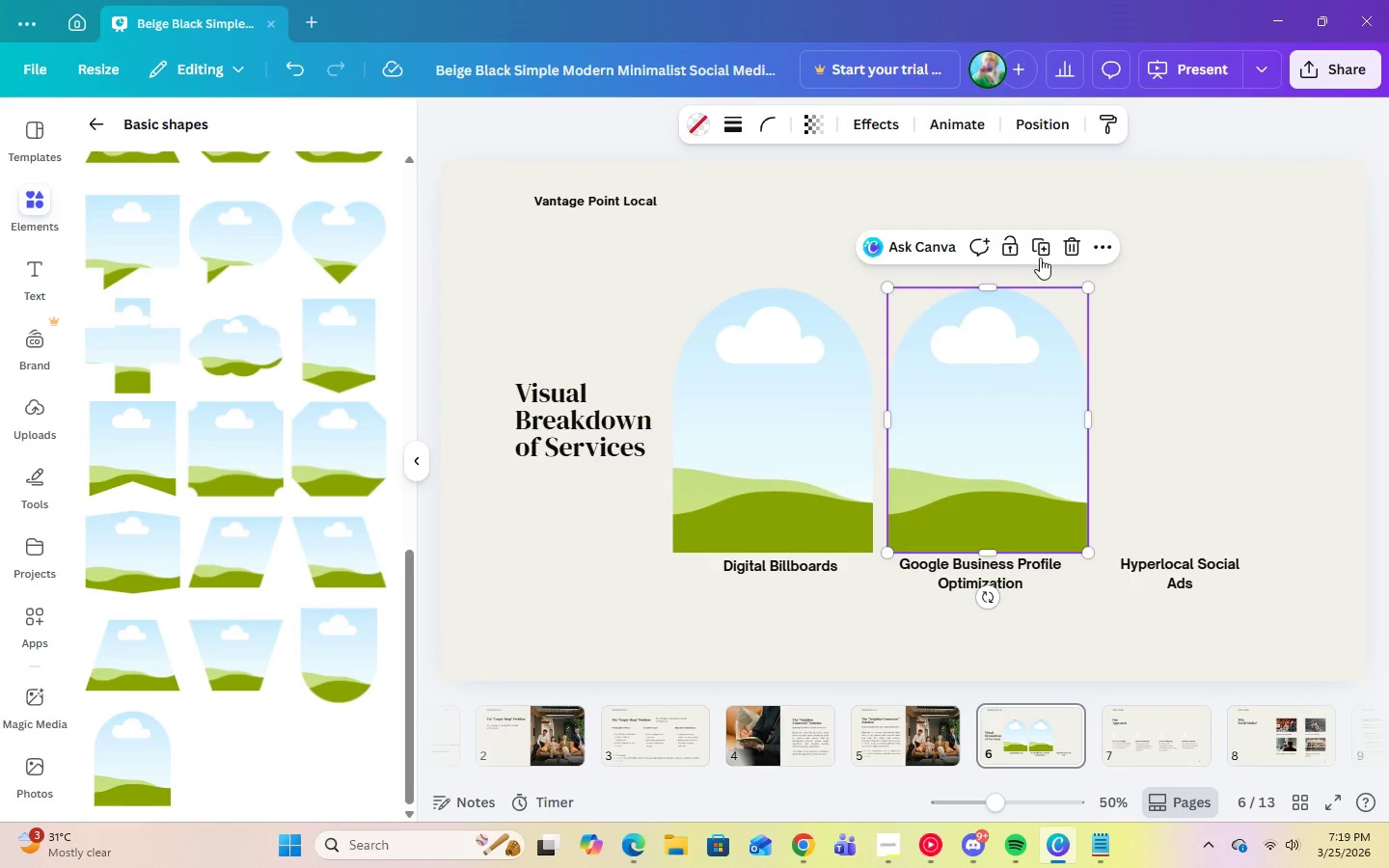 
left_click([1042, 255])
 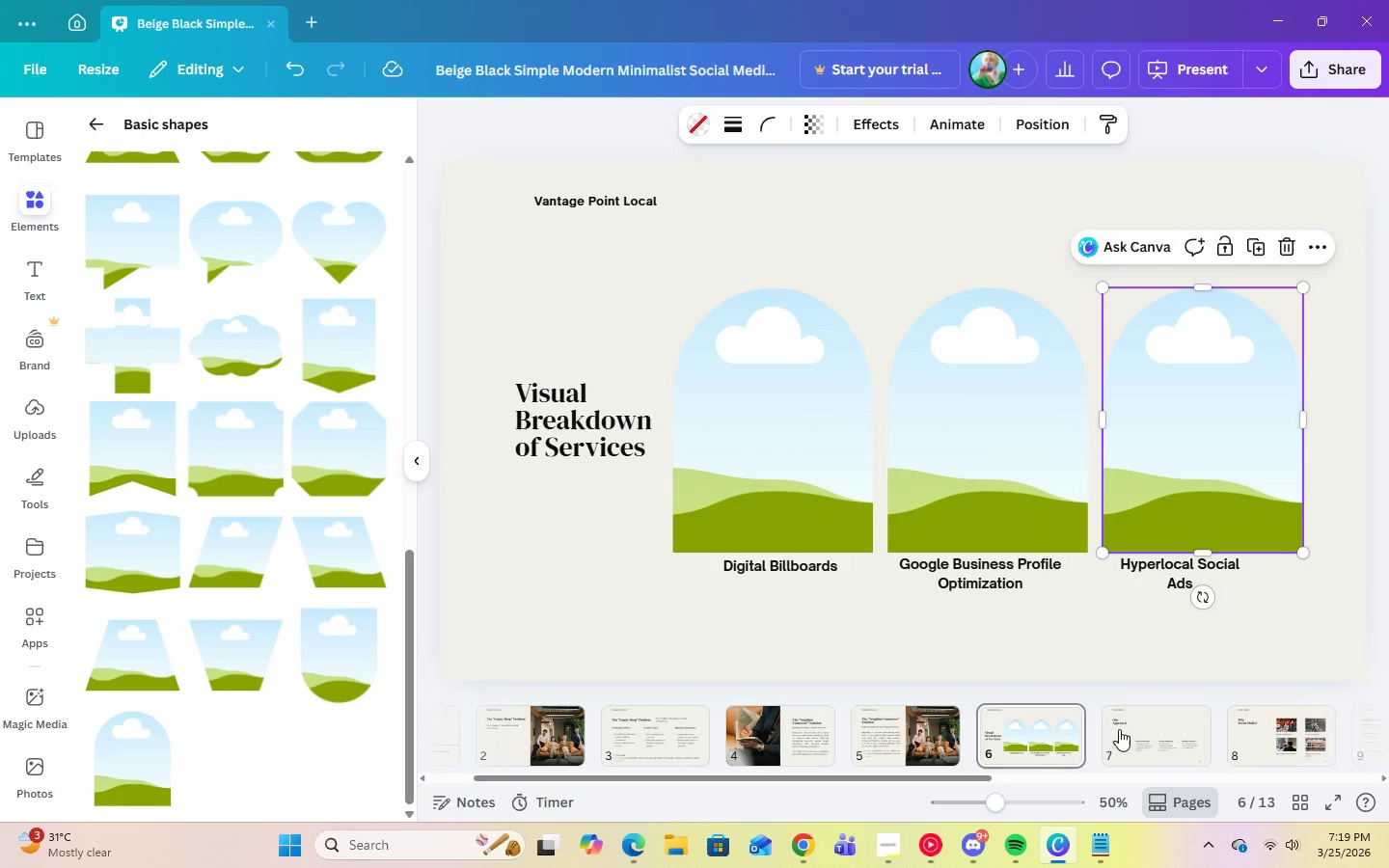 
left_click([1110, 655])
 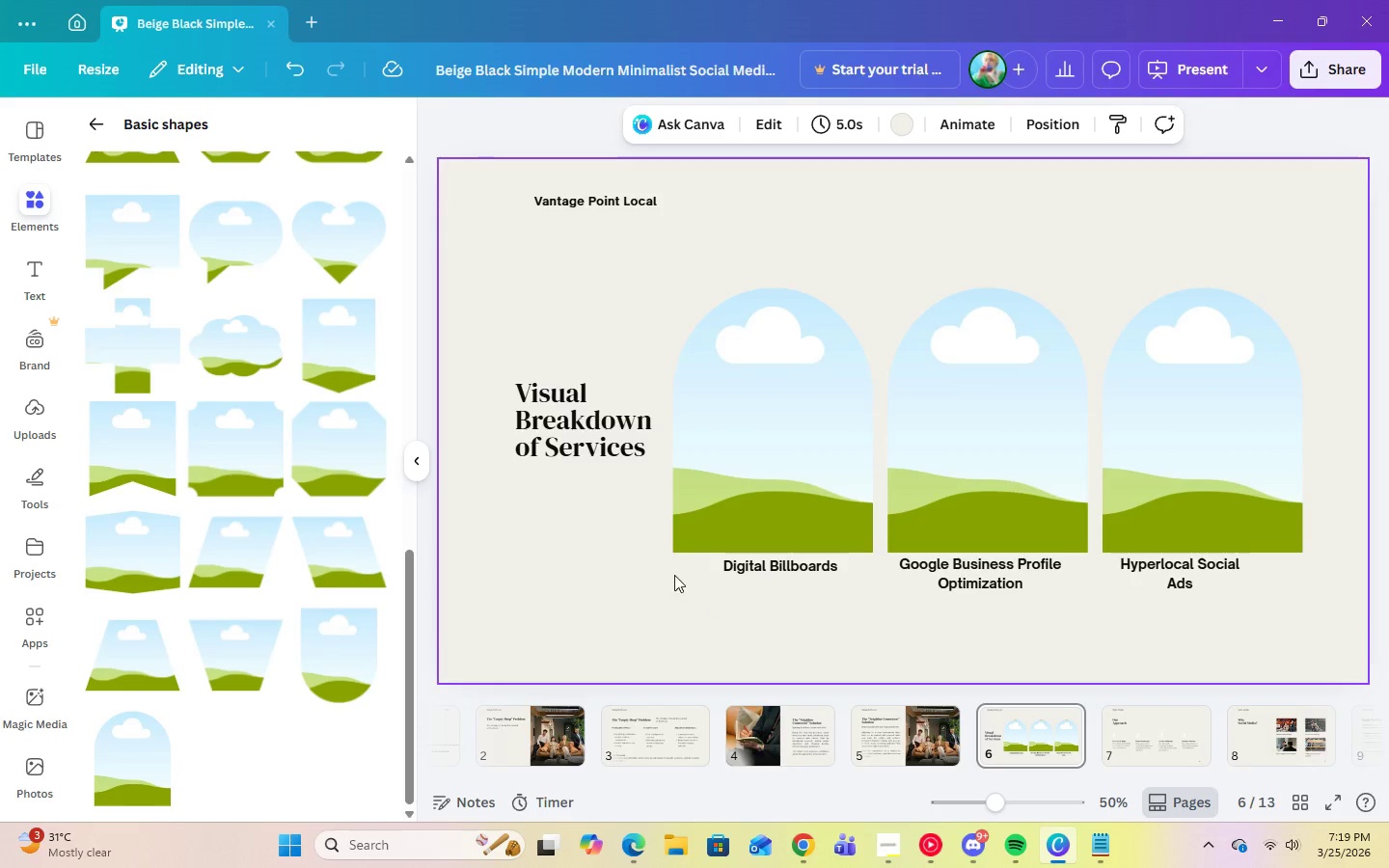 
left_click([780, 565])
 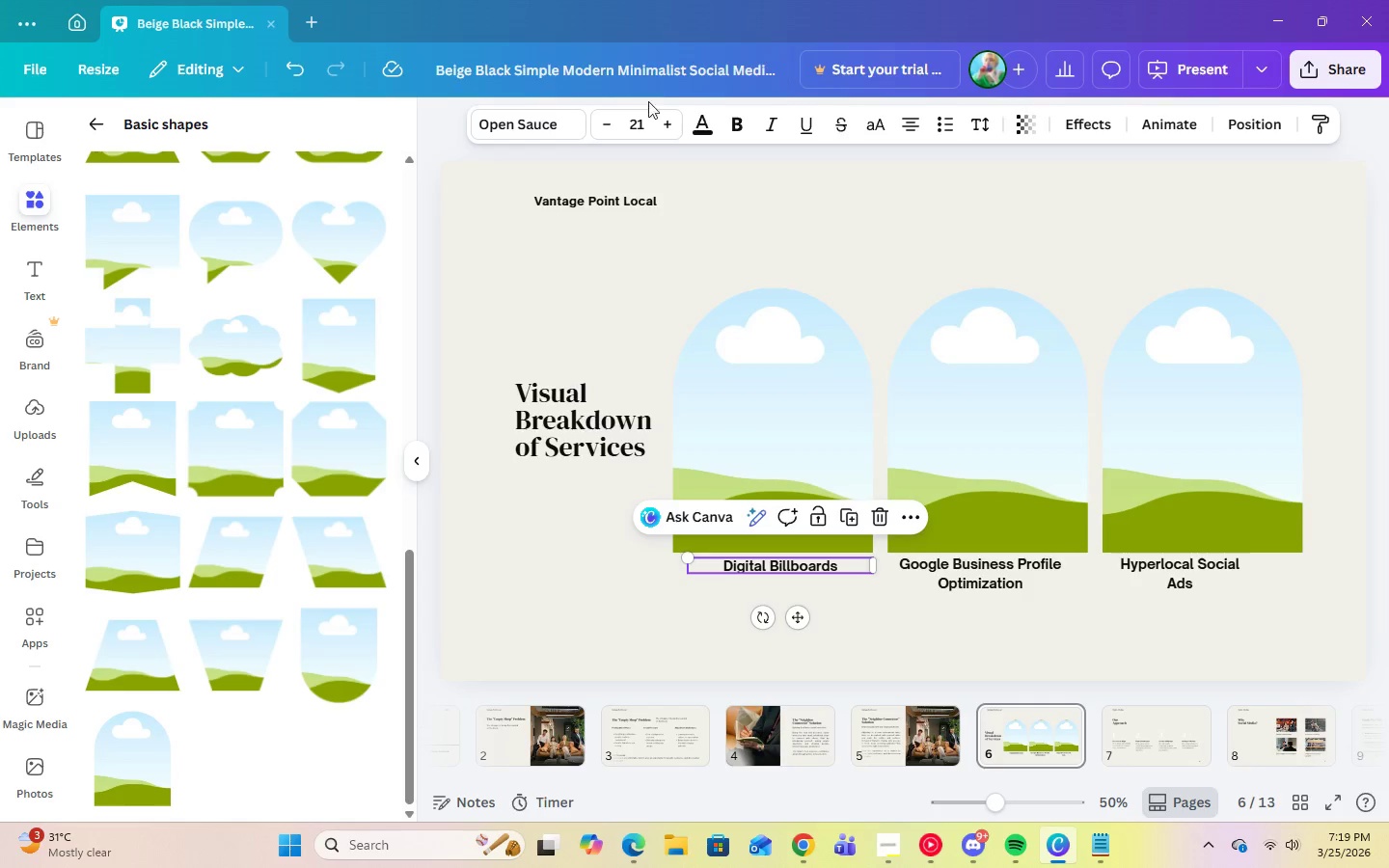 
left_click([642, 120])
 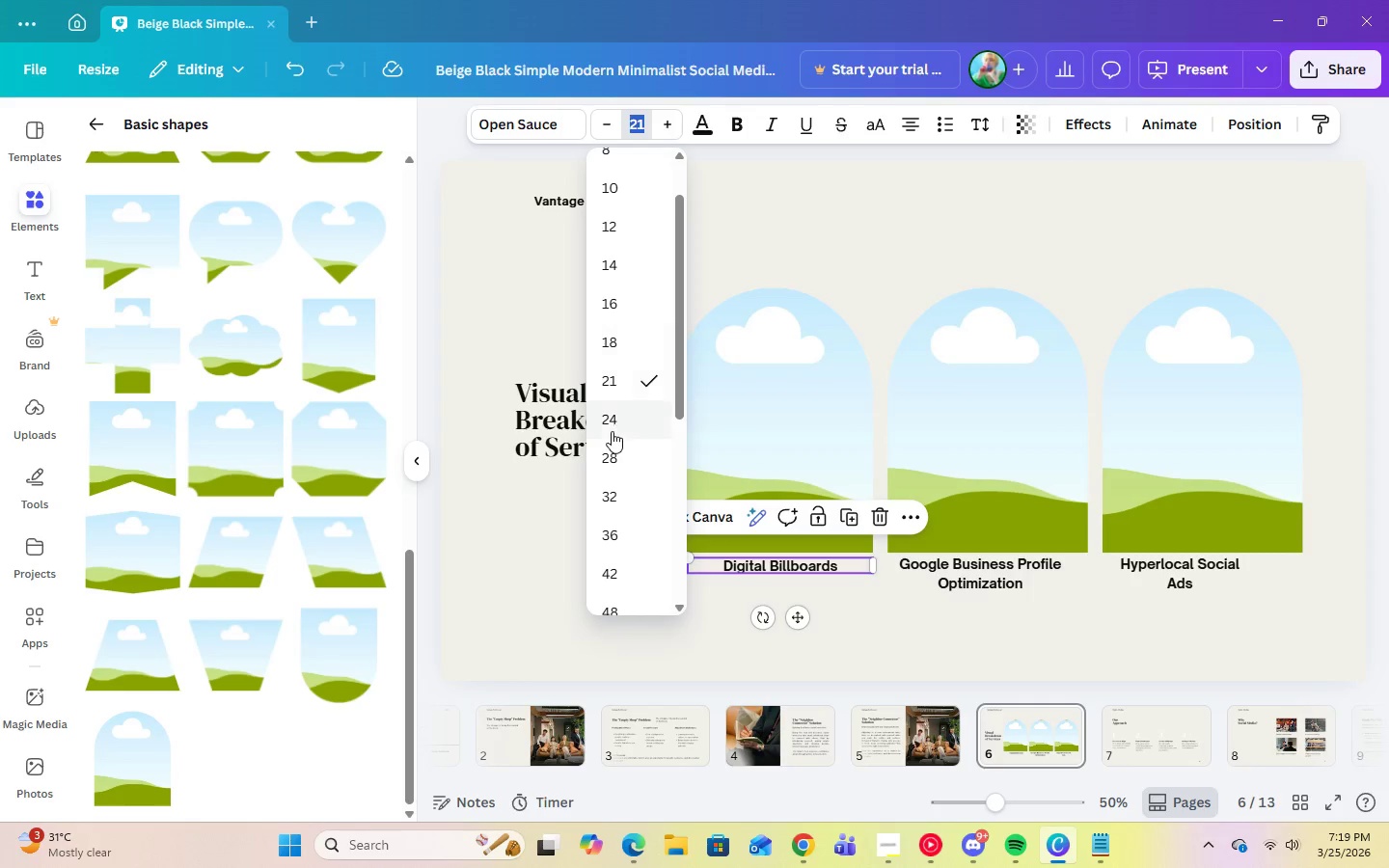 
left_click([611, 421])
 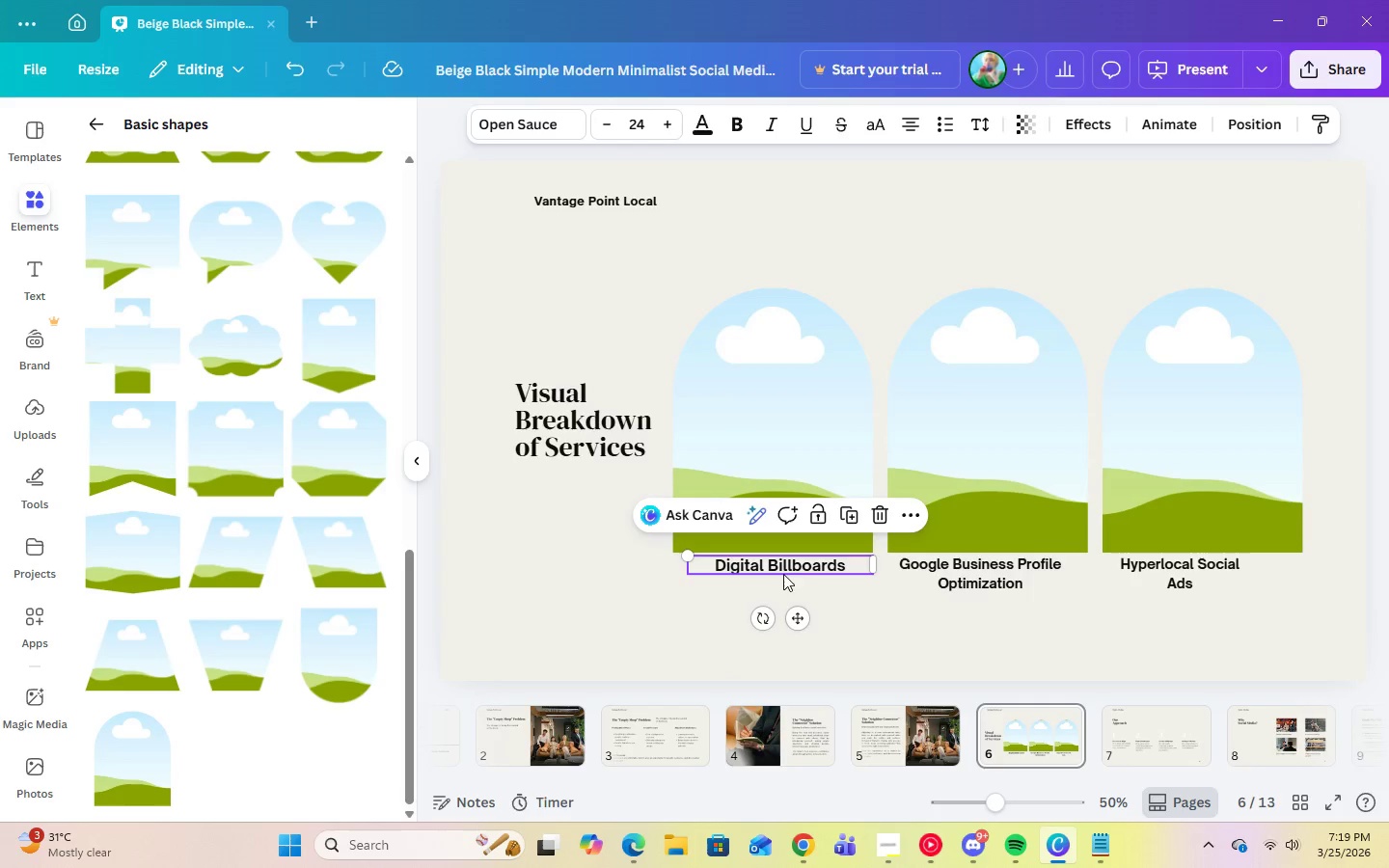 
left_click_drag(start_coordinate=[776, 566], to_coordinate=[771, 574])
 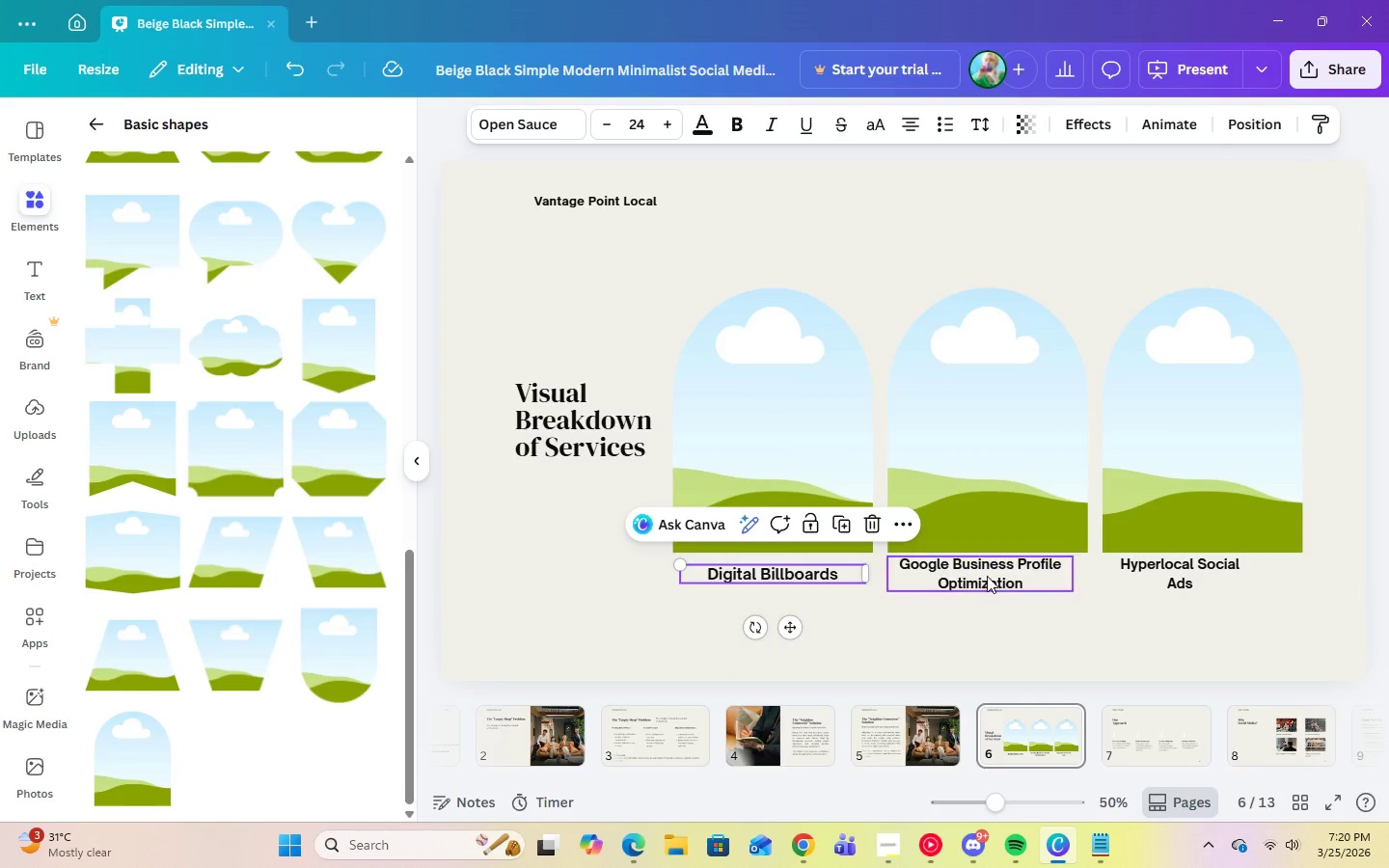 
left_click([987, 576])
 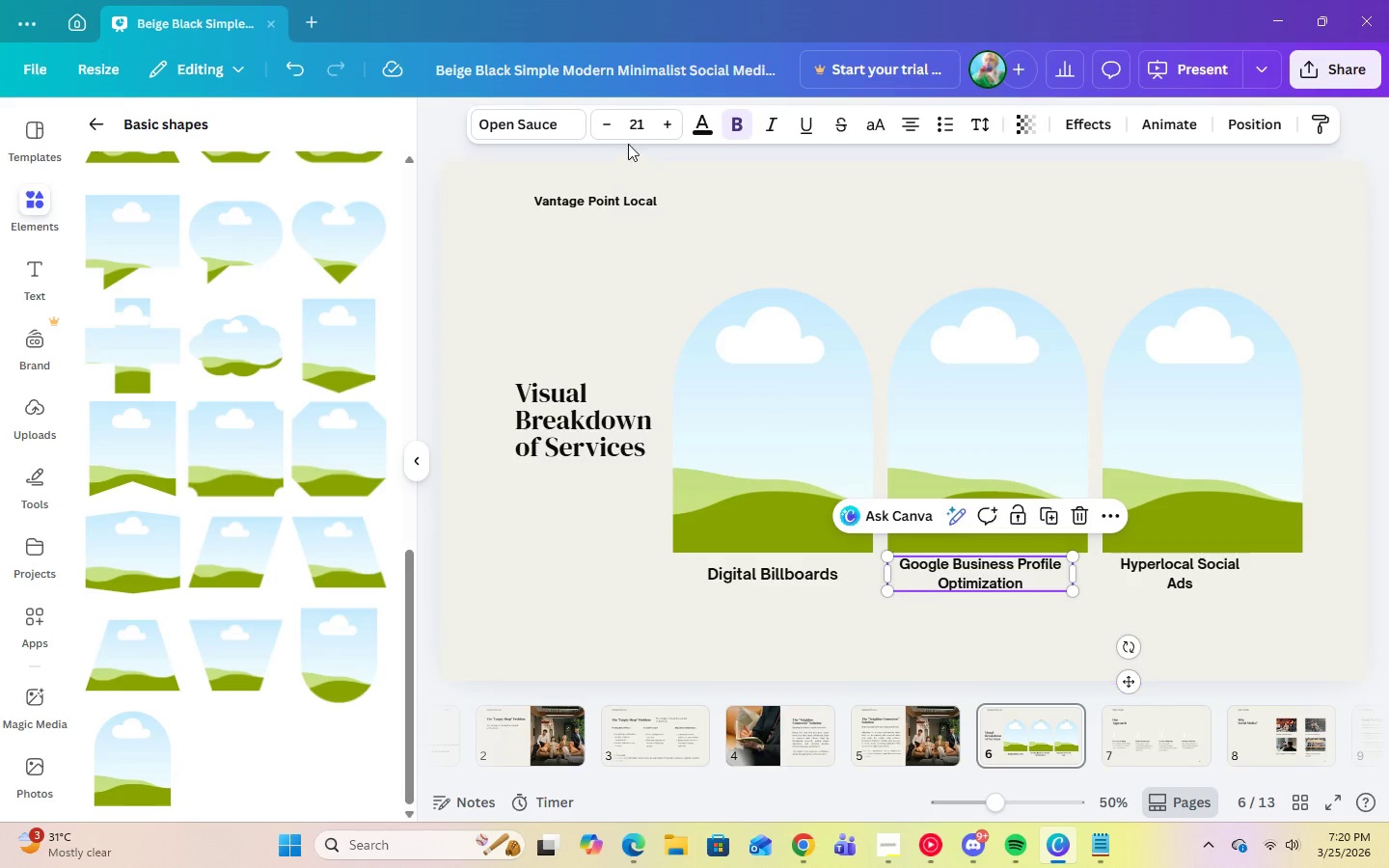 
left_click([637, 131])
 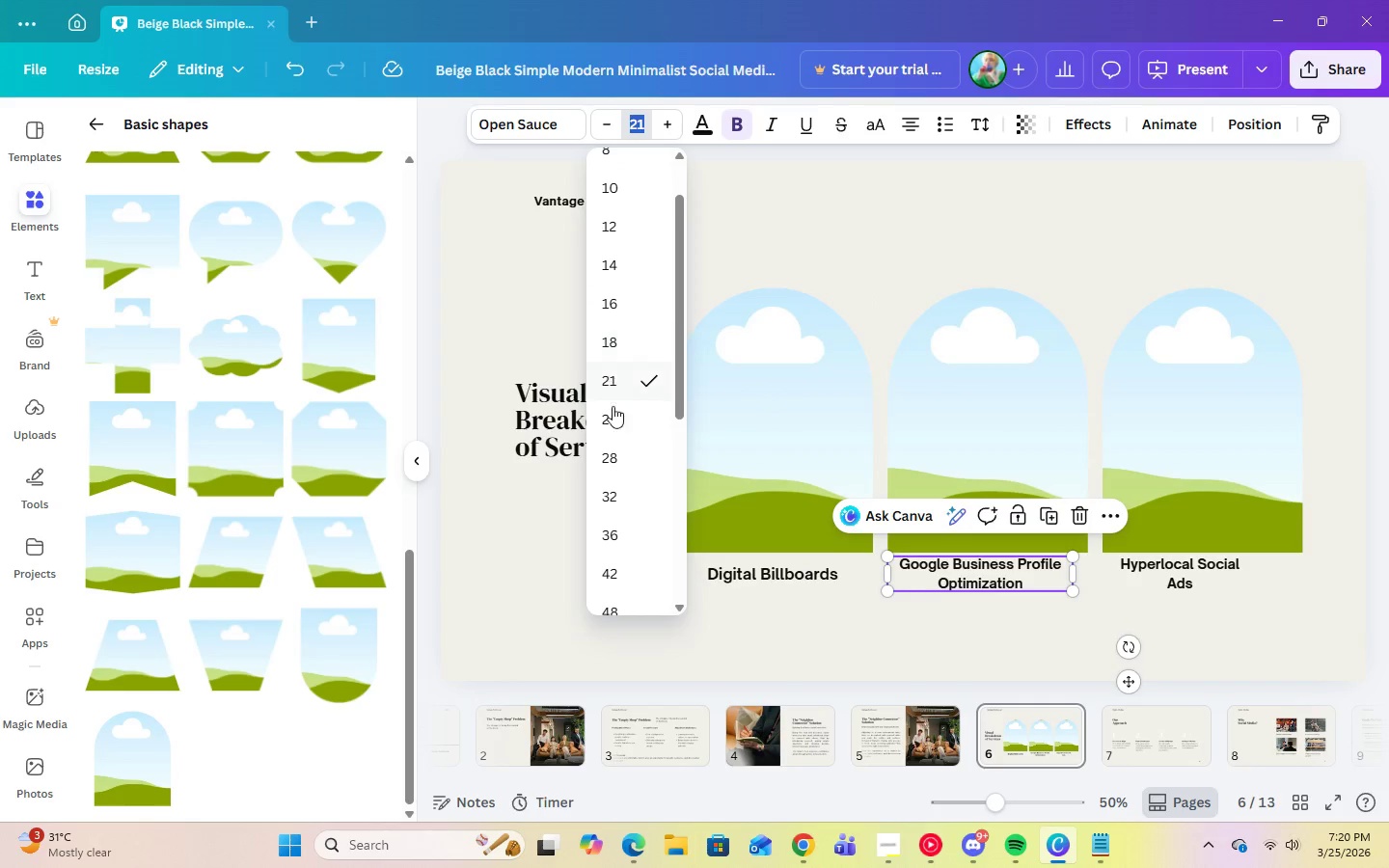 
left_click([615, 420])
 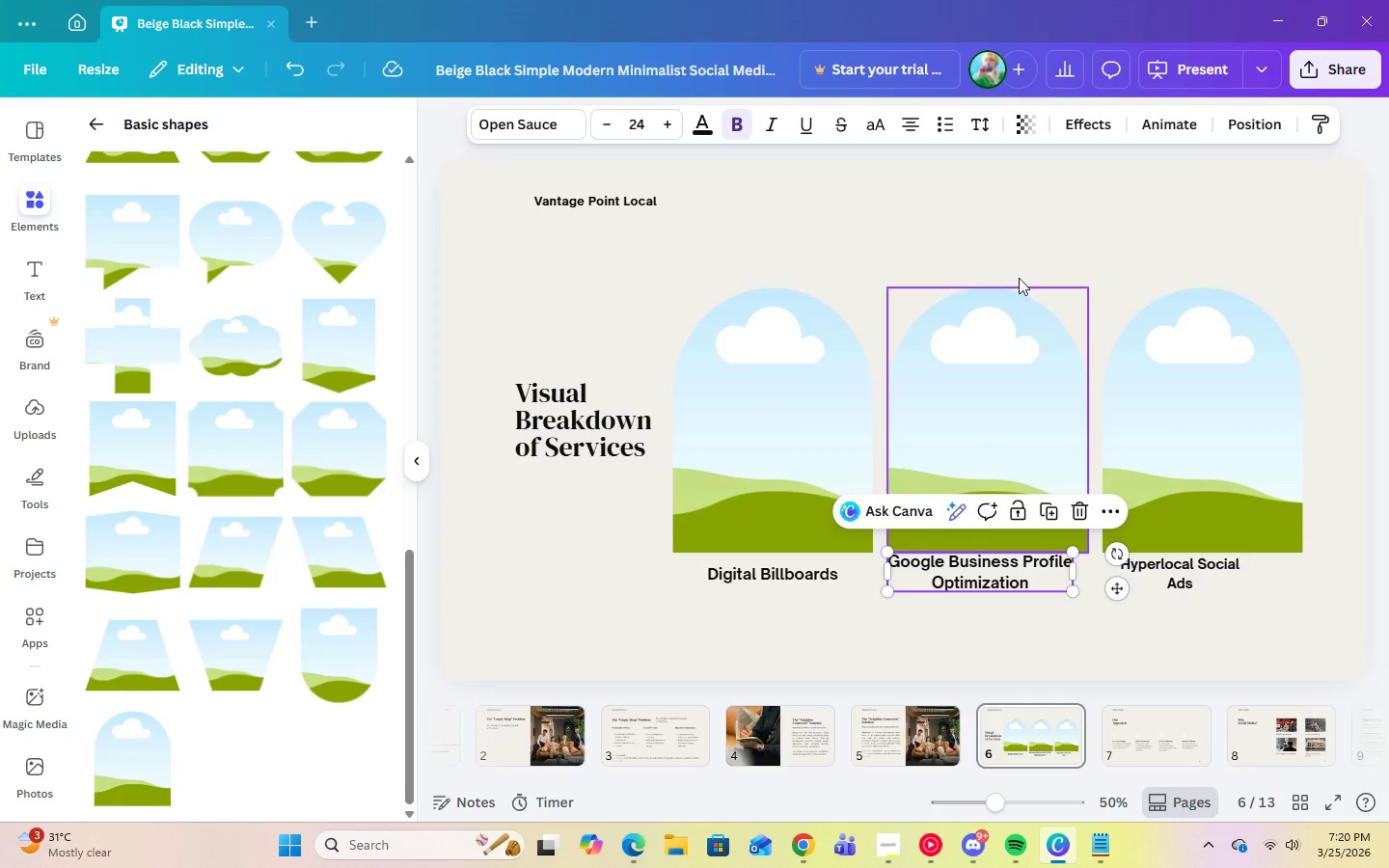 
left_click([1049, 220])
 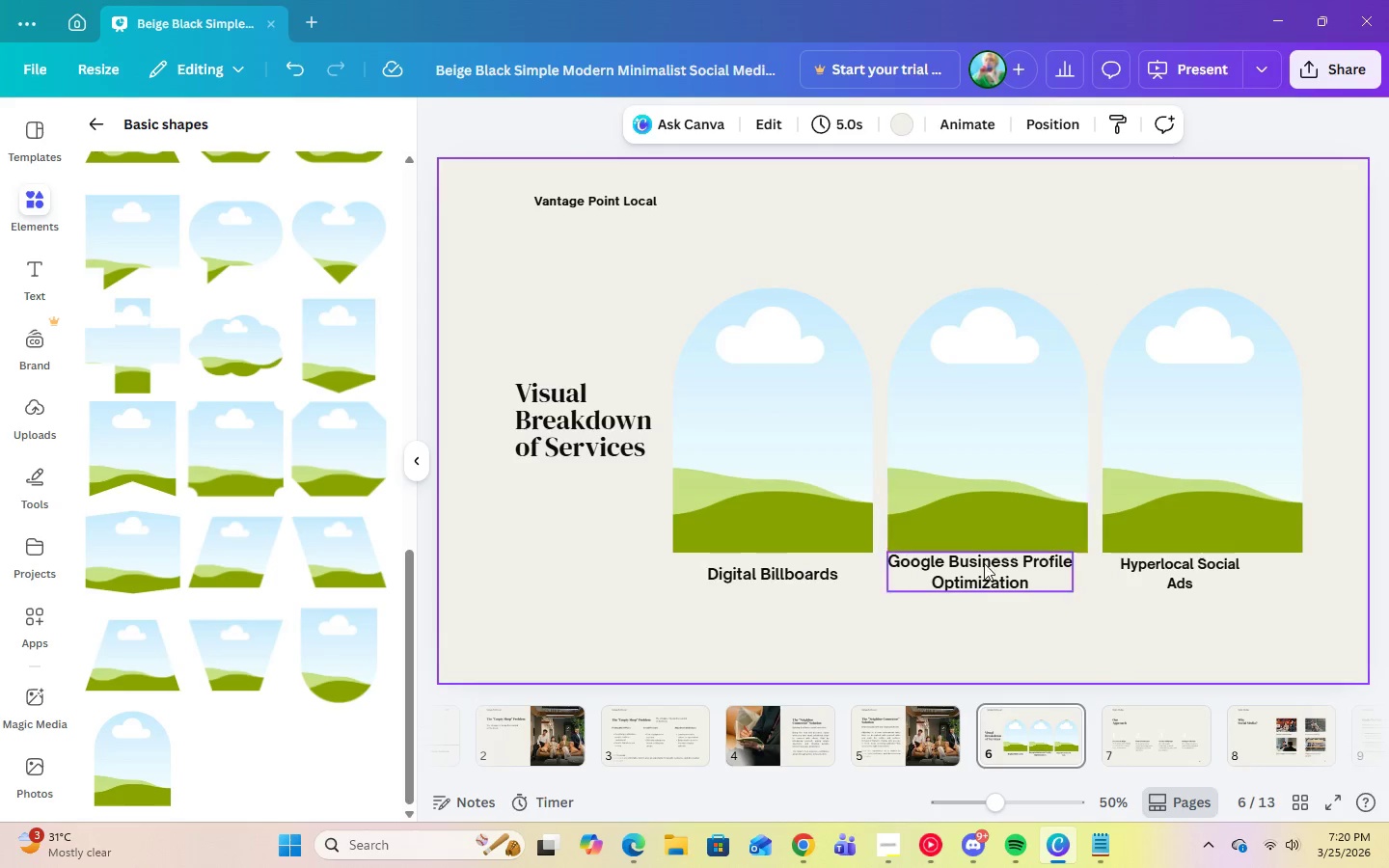 
left_click([983, 567])
 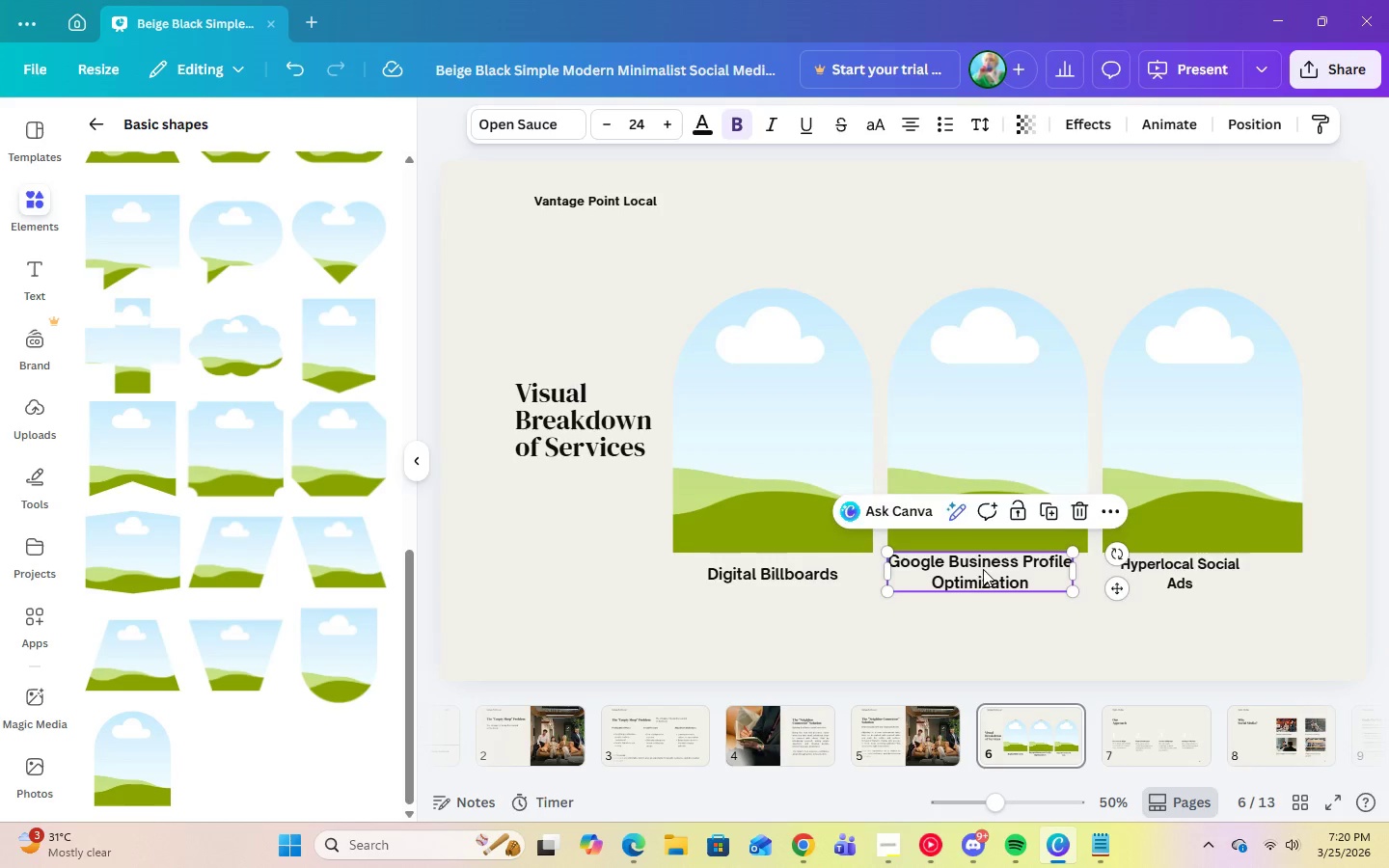 
left_click_drag(start_coordinate=[983, 567], to_coordinate=[987, 578])
 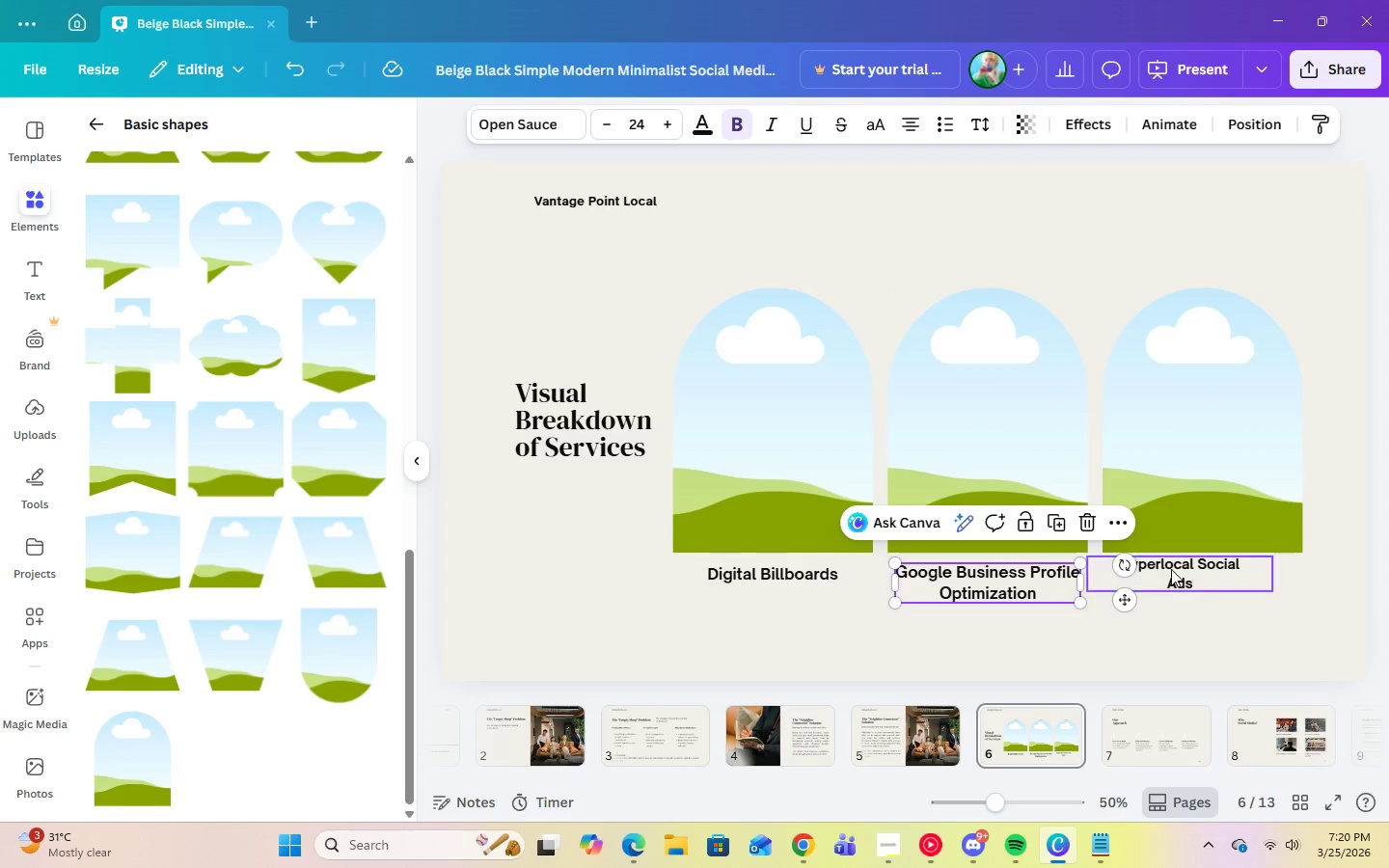 
left_click([1180, 570])
 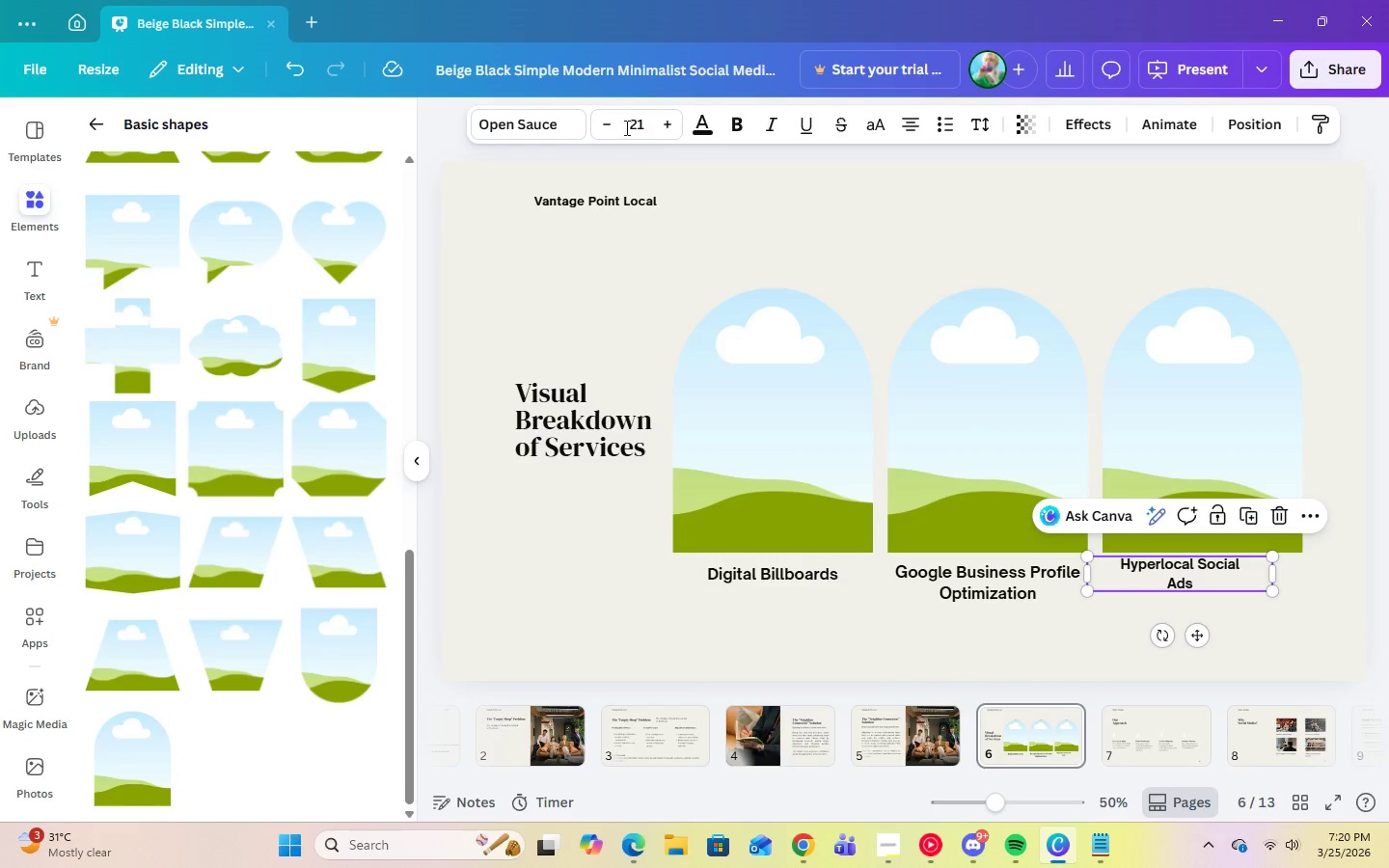 
left_click([630, 123])
 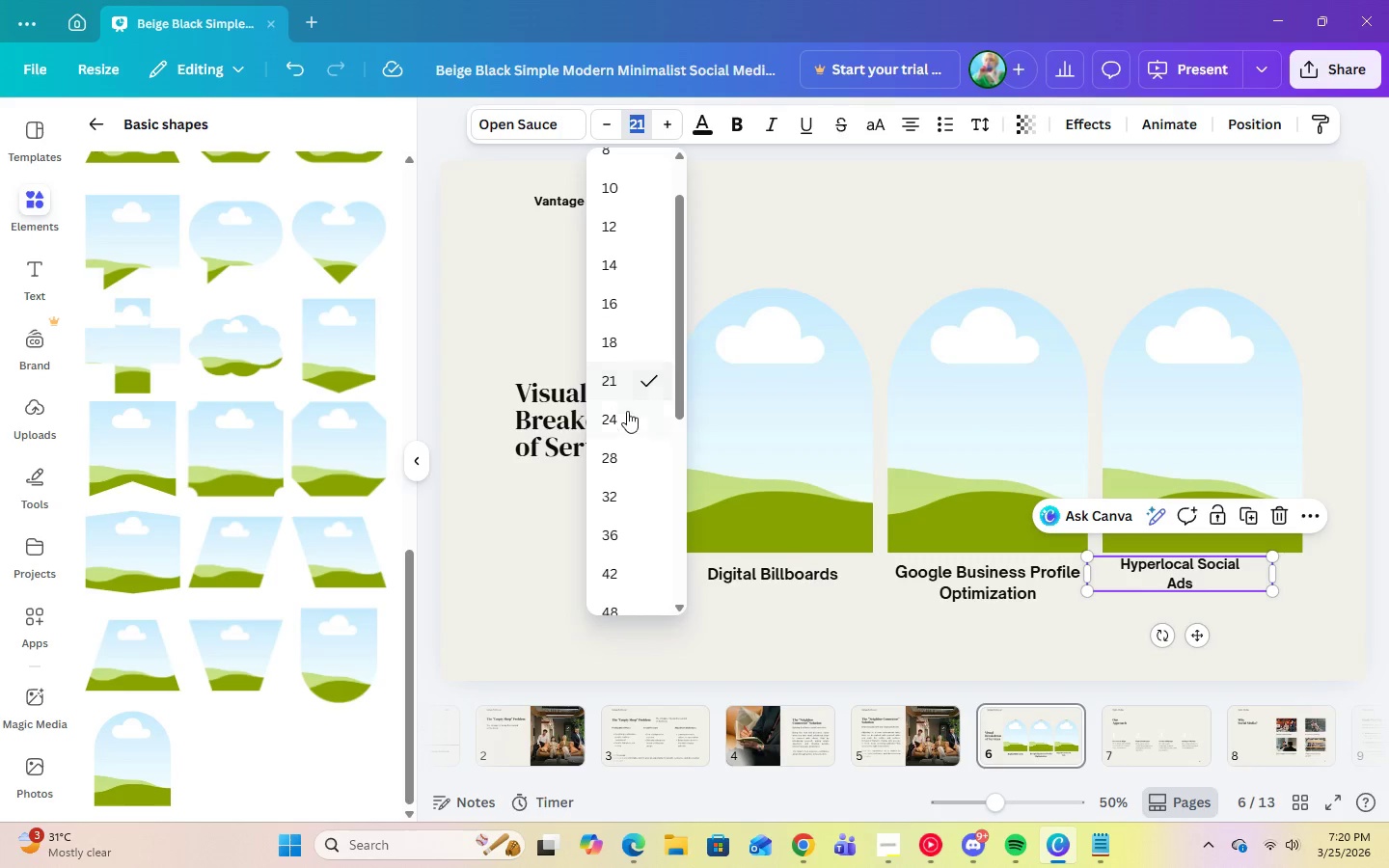 
left_click([627, 416])
 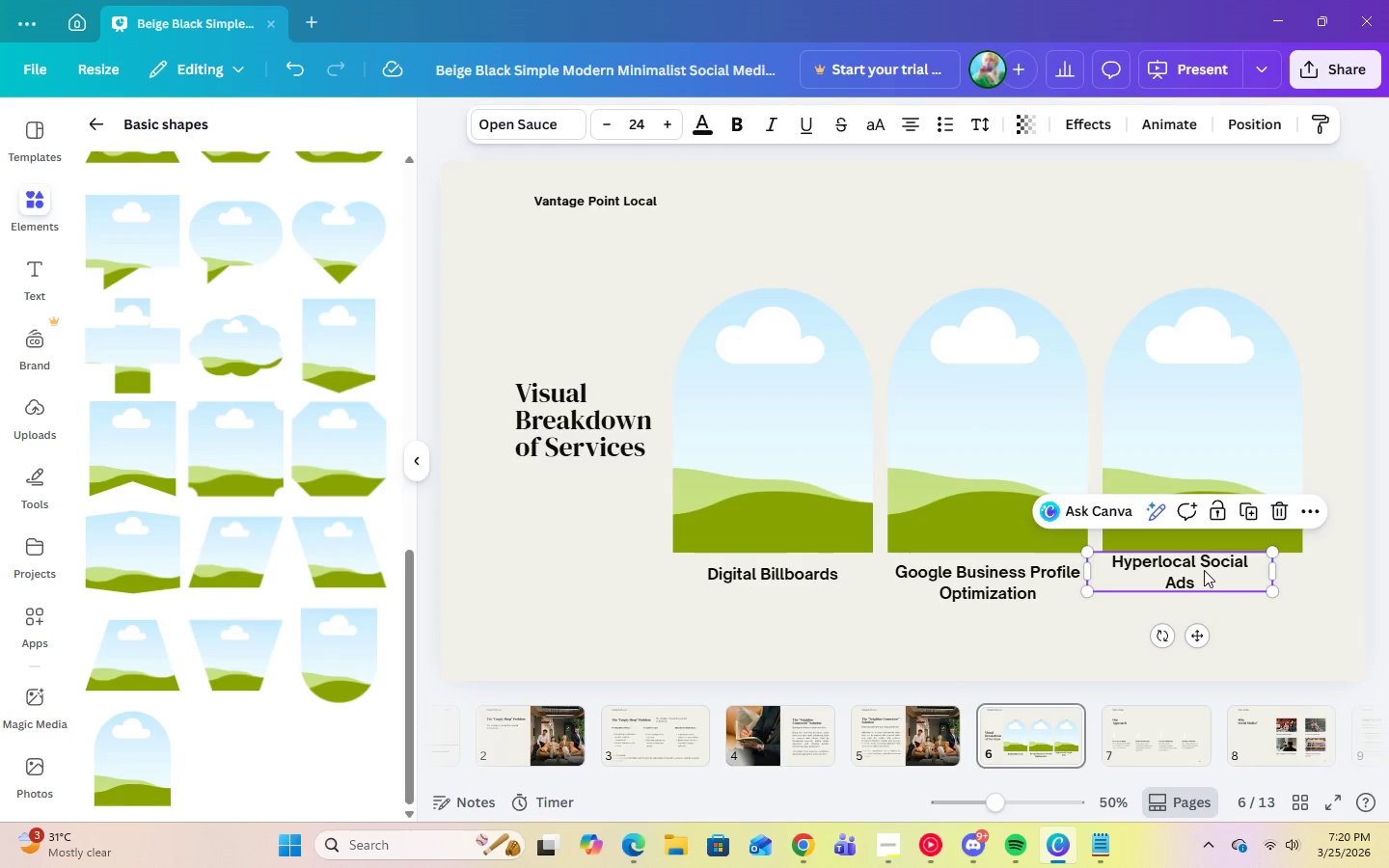 
left_click_drag(start_coordinate=[1180, 561], to_coordinate=[1204, 571])
 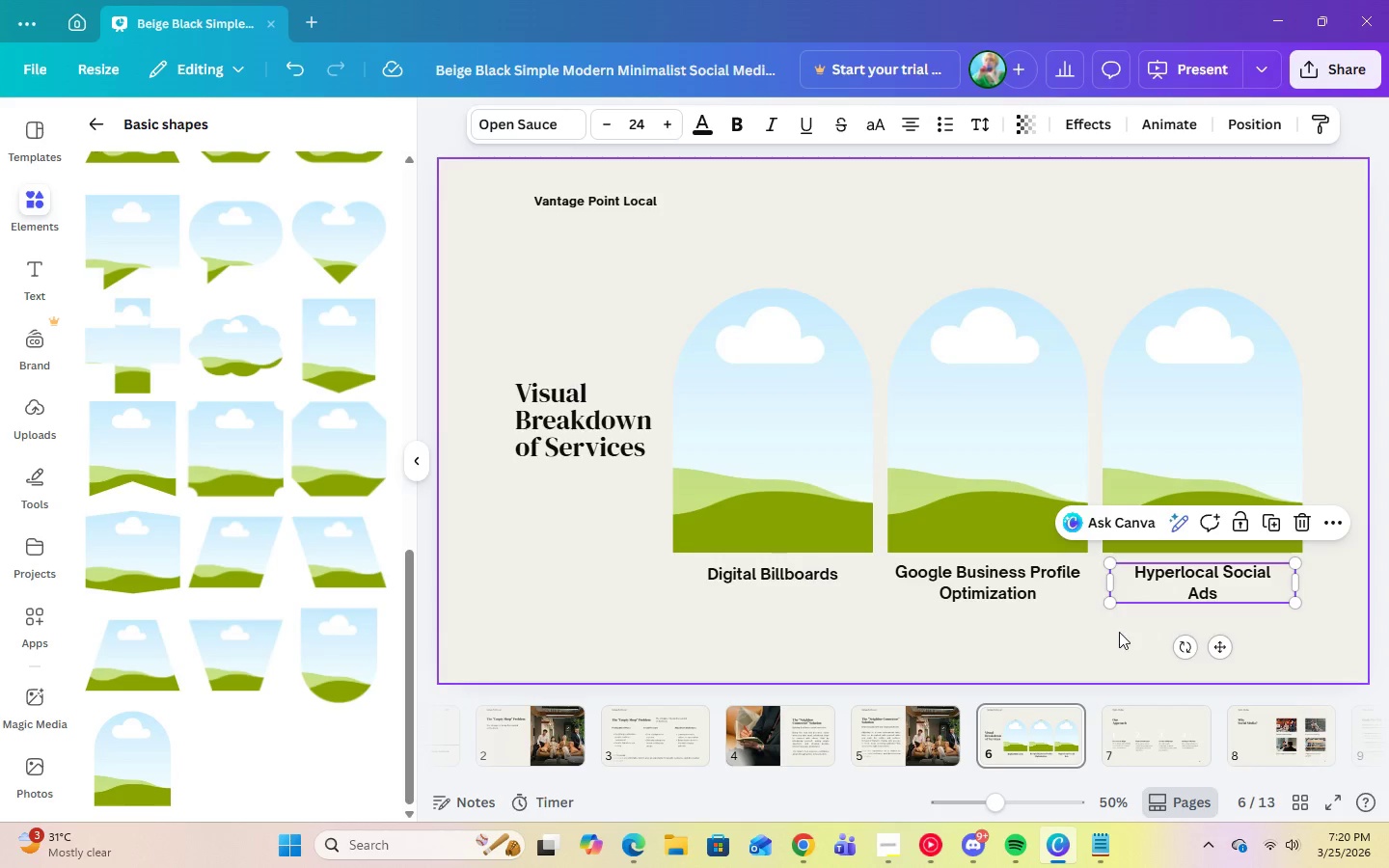 
left_click([1119, 632])
 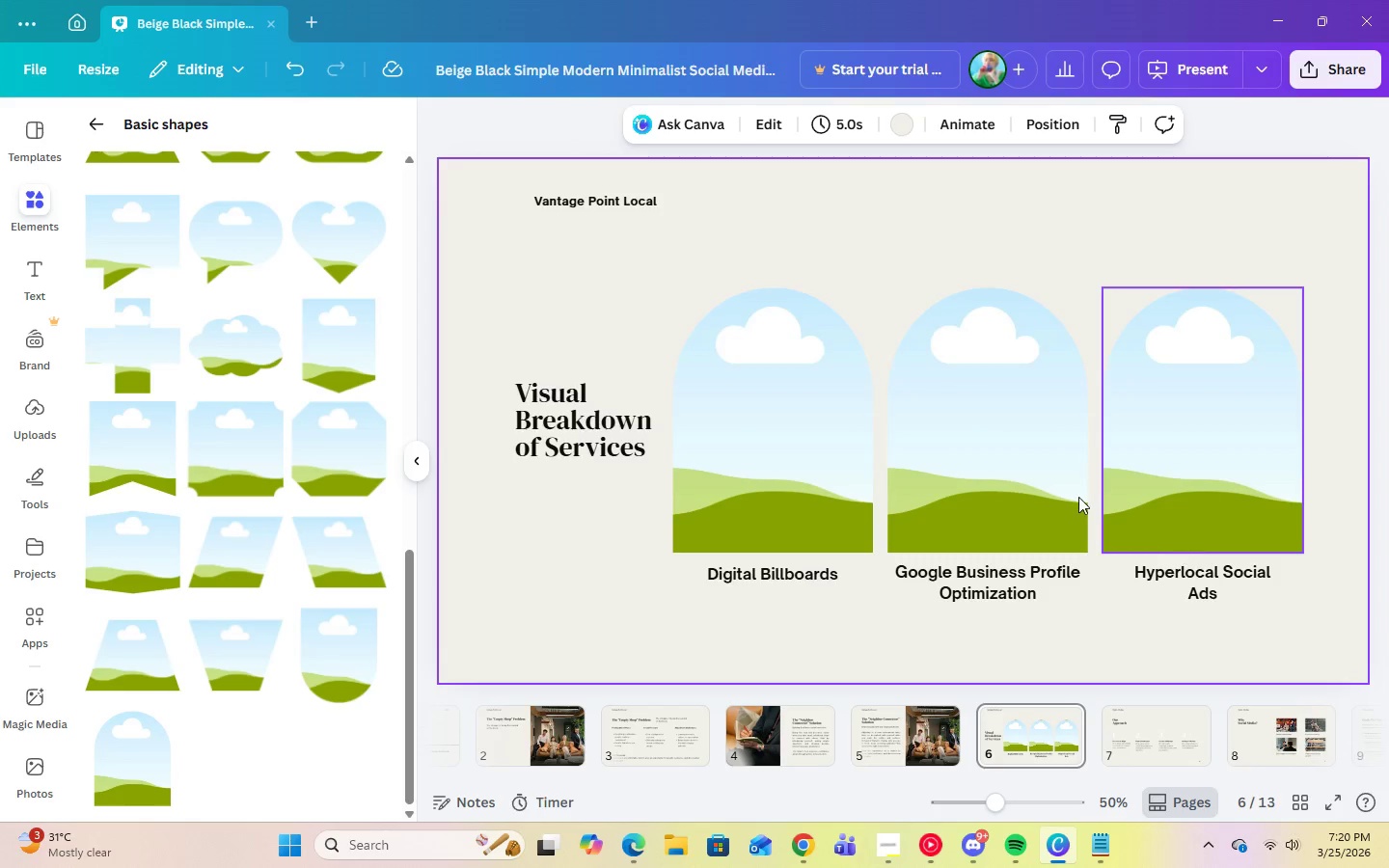 
left_click([566, 420])
 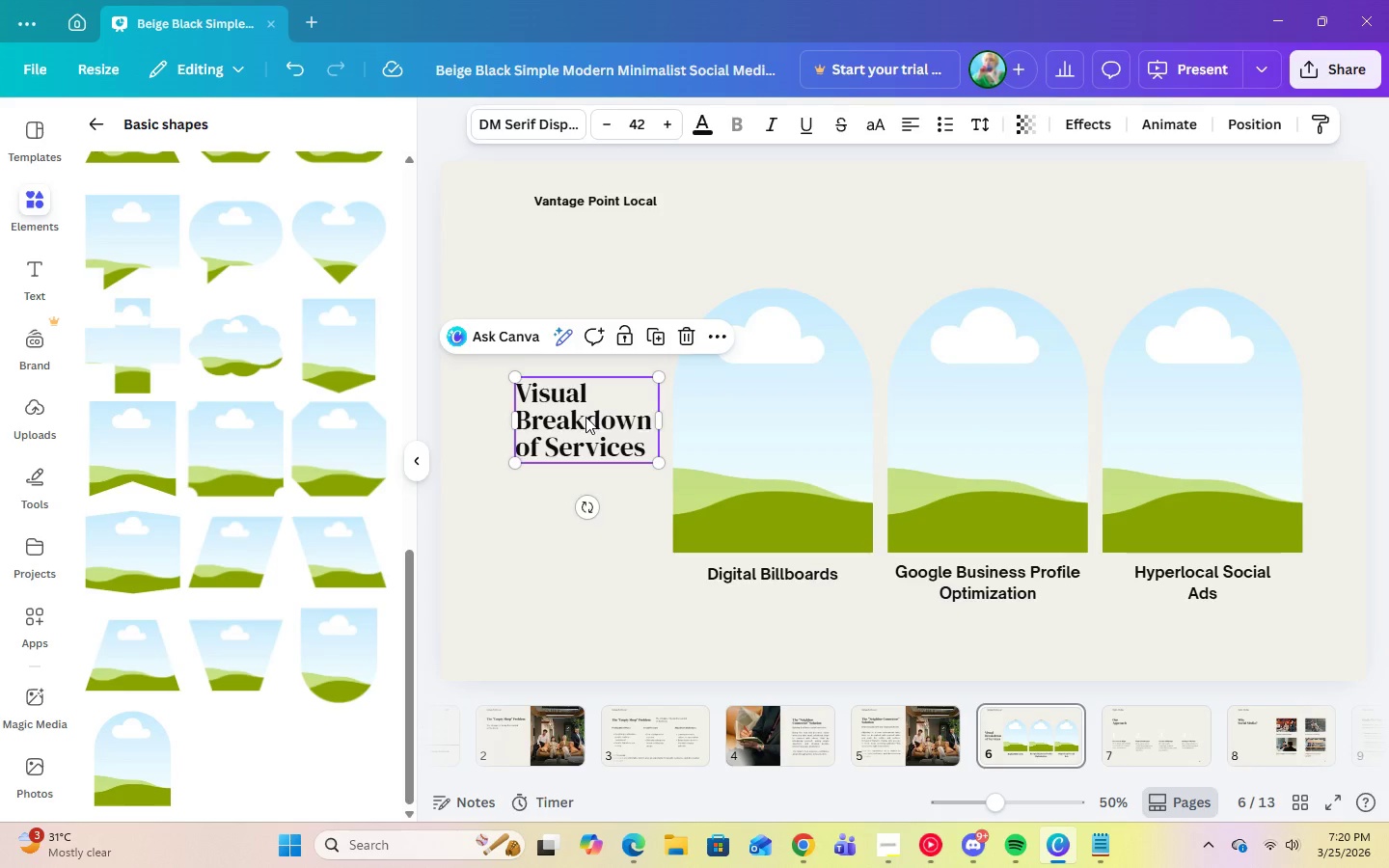 
left_click_drag(start_coordinate=[586, 420], to_coordinate=[575, 420])
 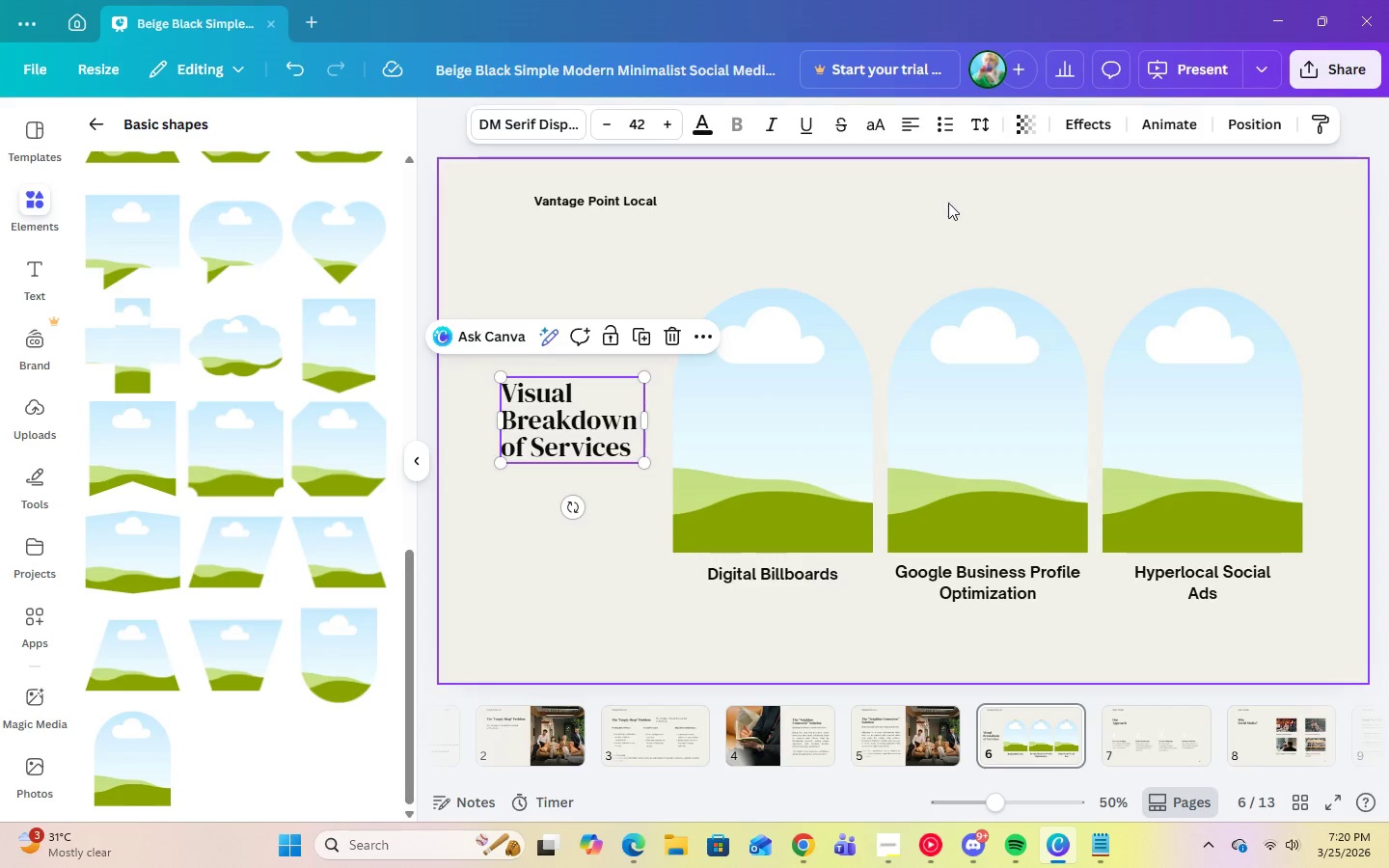 
left_click([959, 217])
 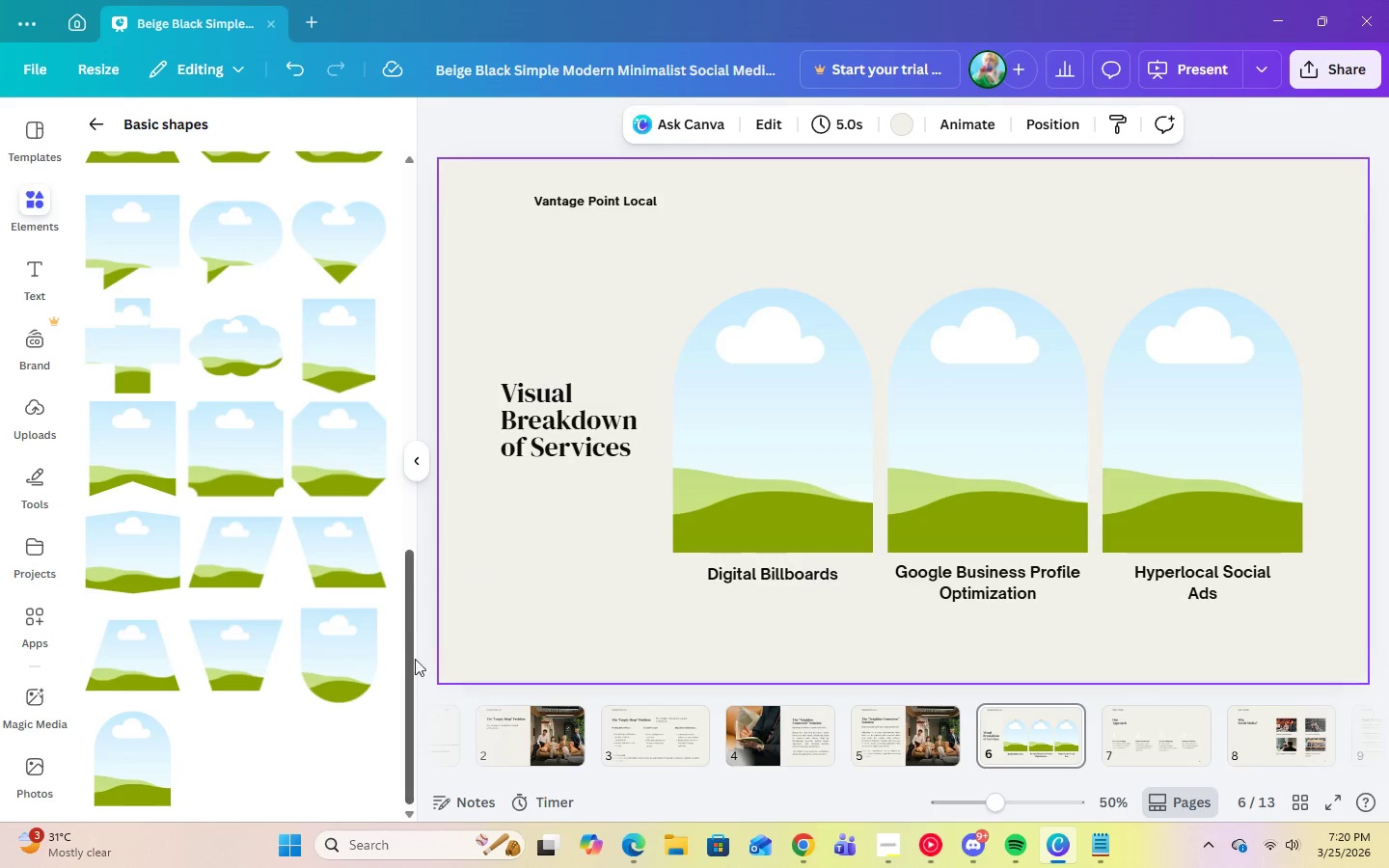 
left_click([425, 459])
 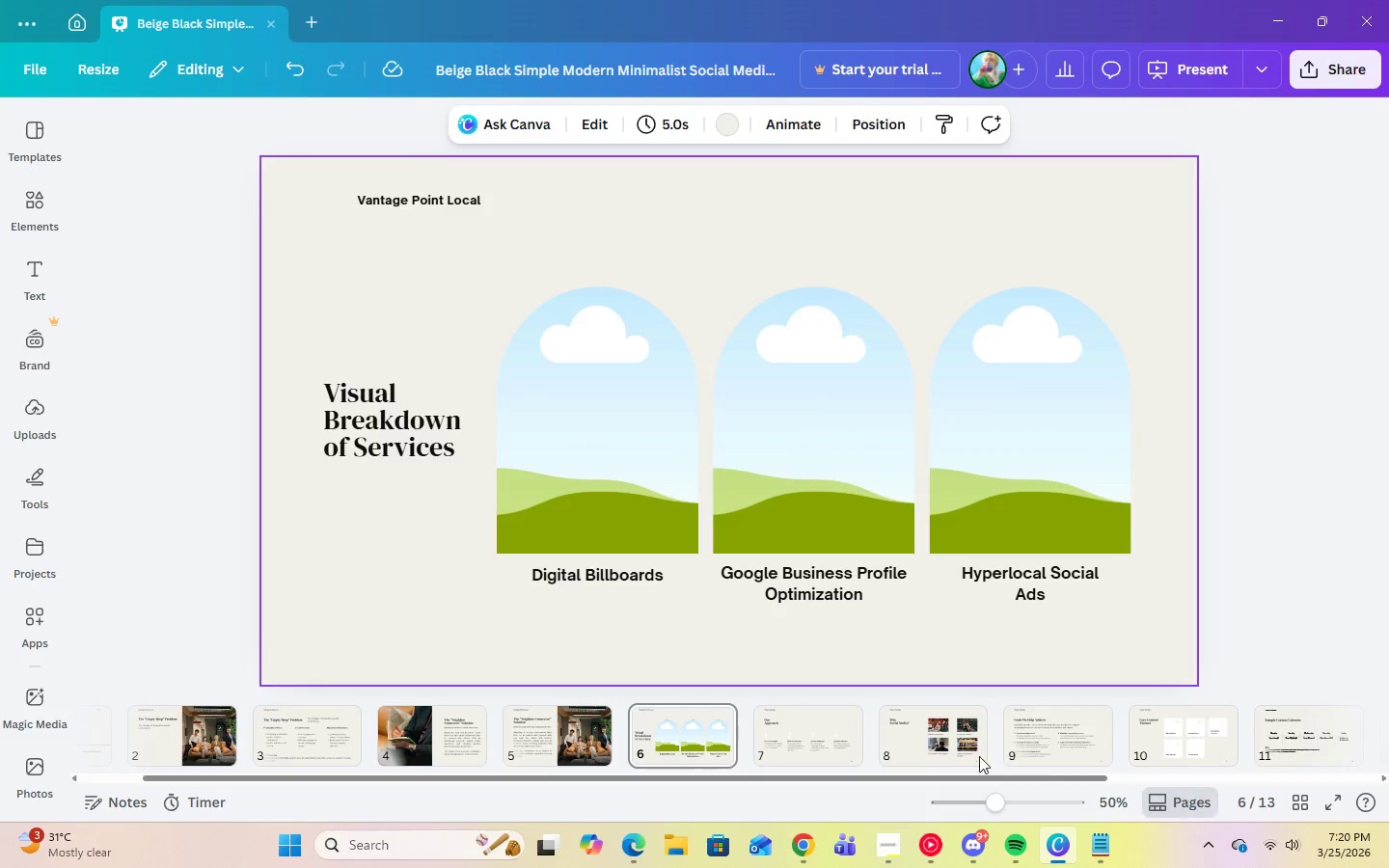 
left_click([833, 730])
 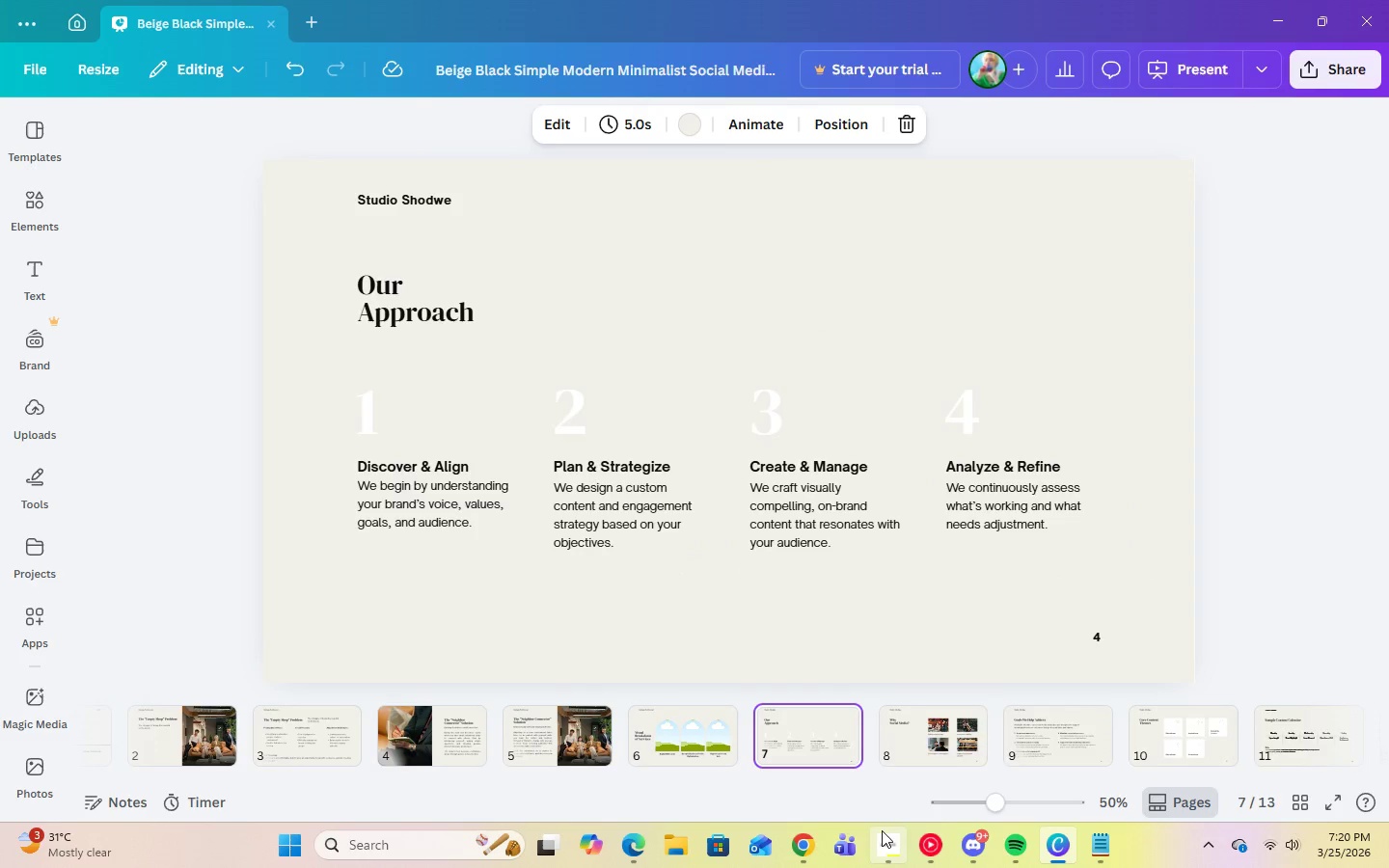 
left_click([880, 835])